 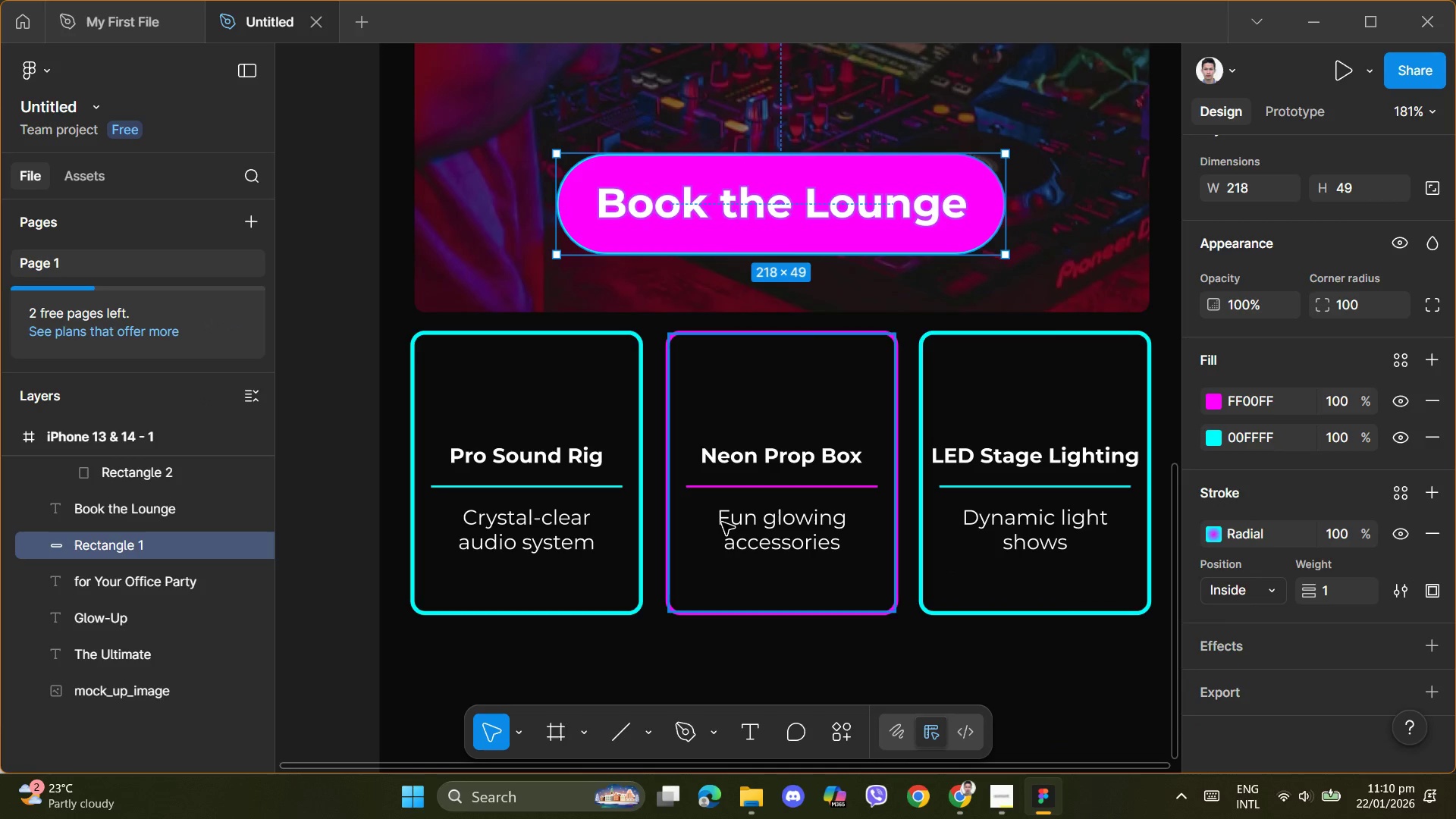 
left_click([482, 392])
 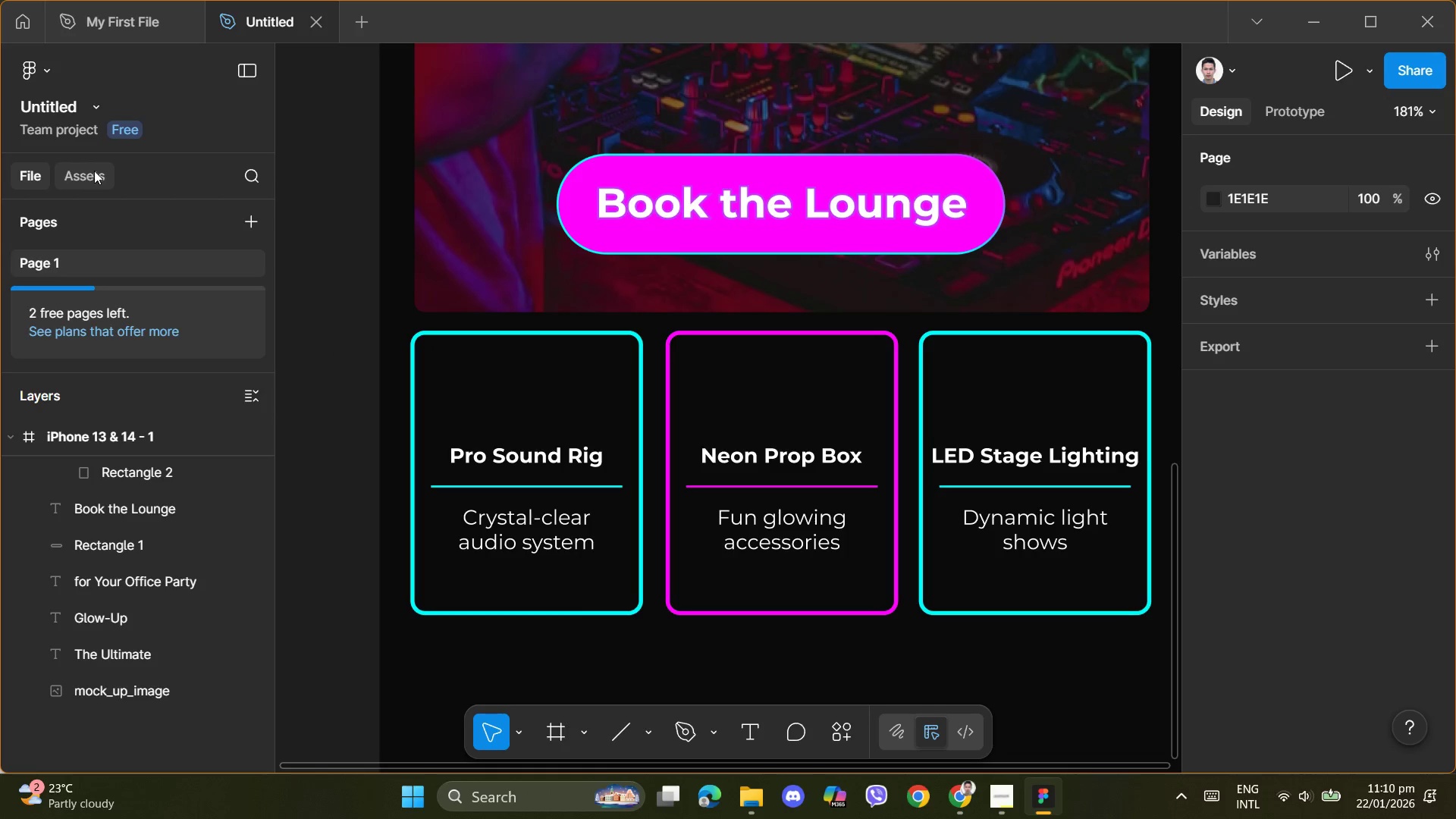 
left_click([93, 169])
 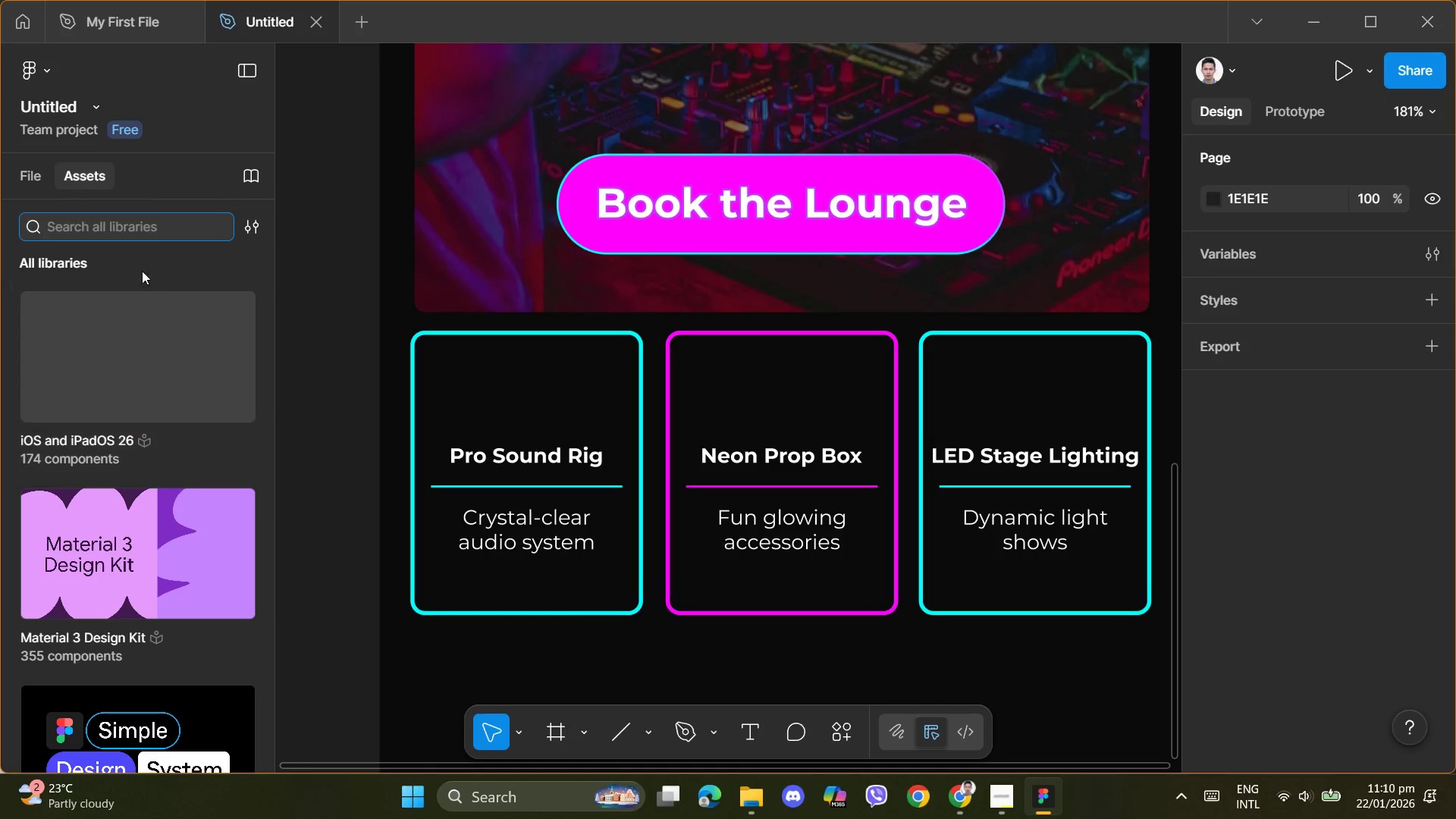 
left_click([140, 227])
 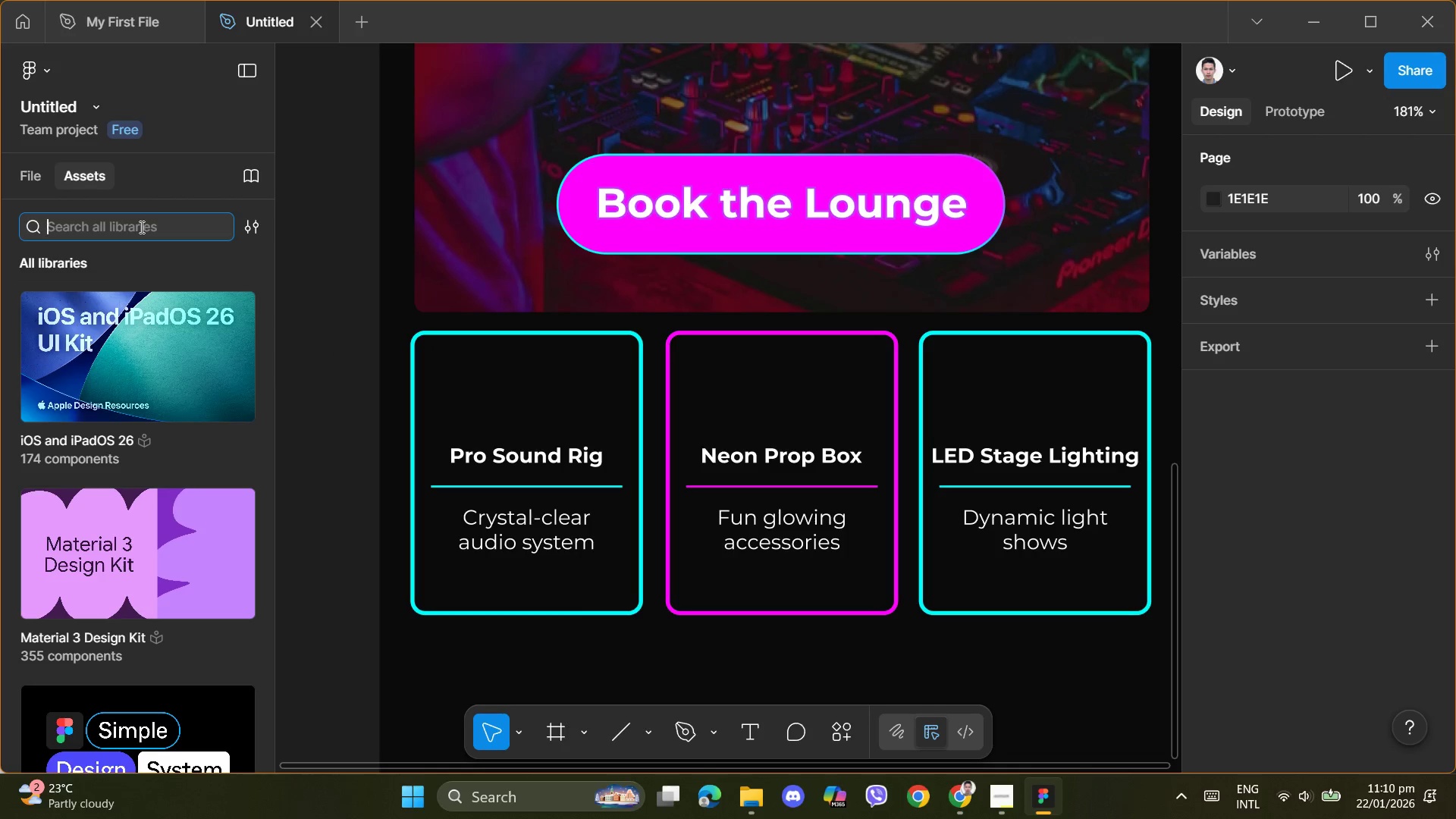 
type(icon)
 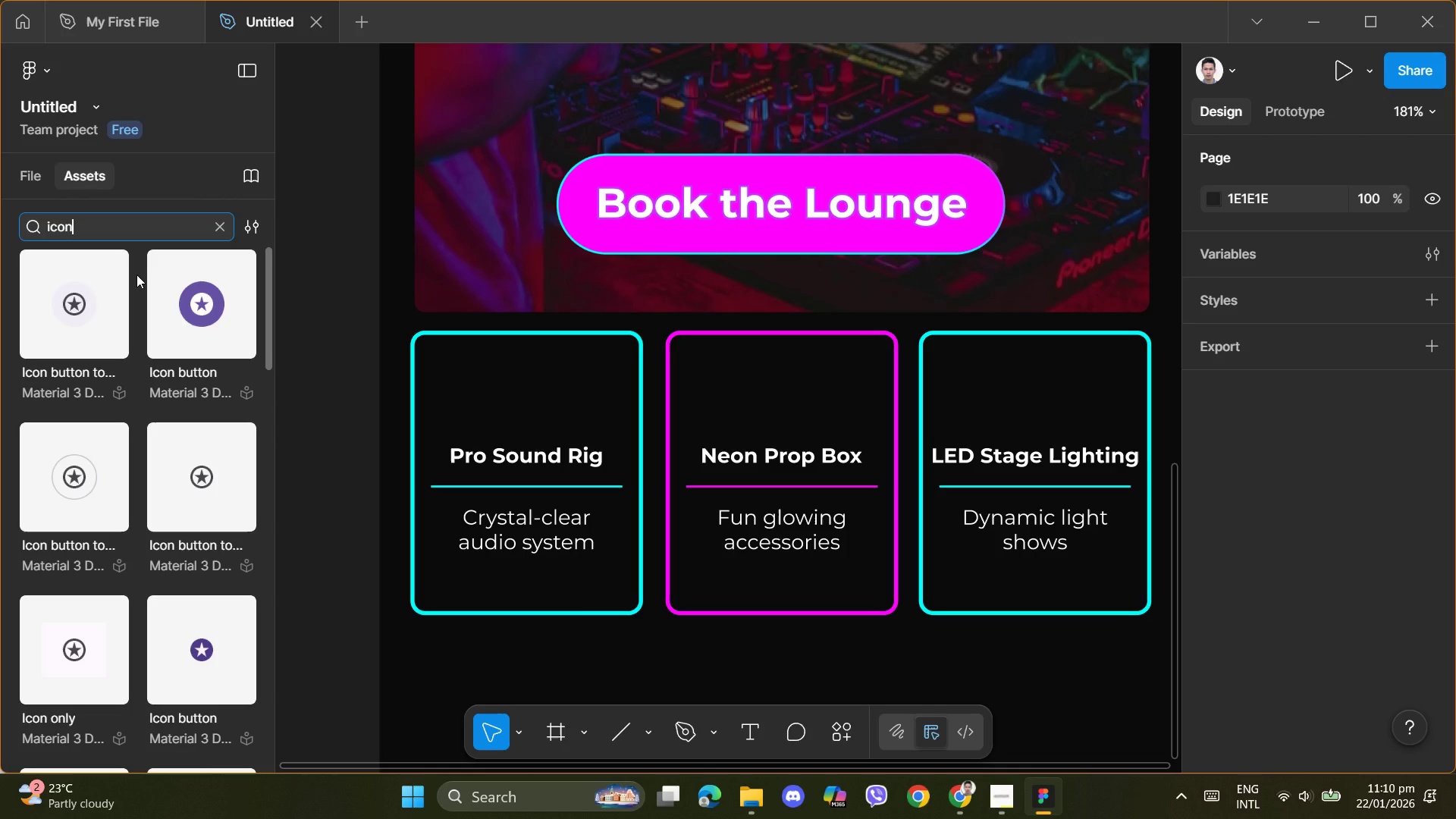 
wait(5.77)
 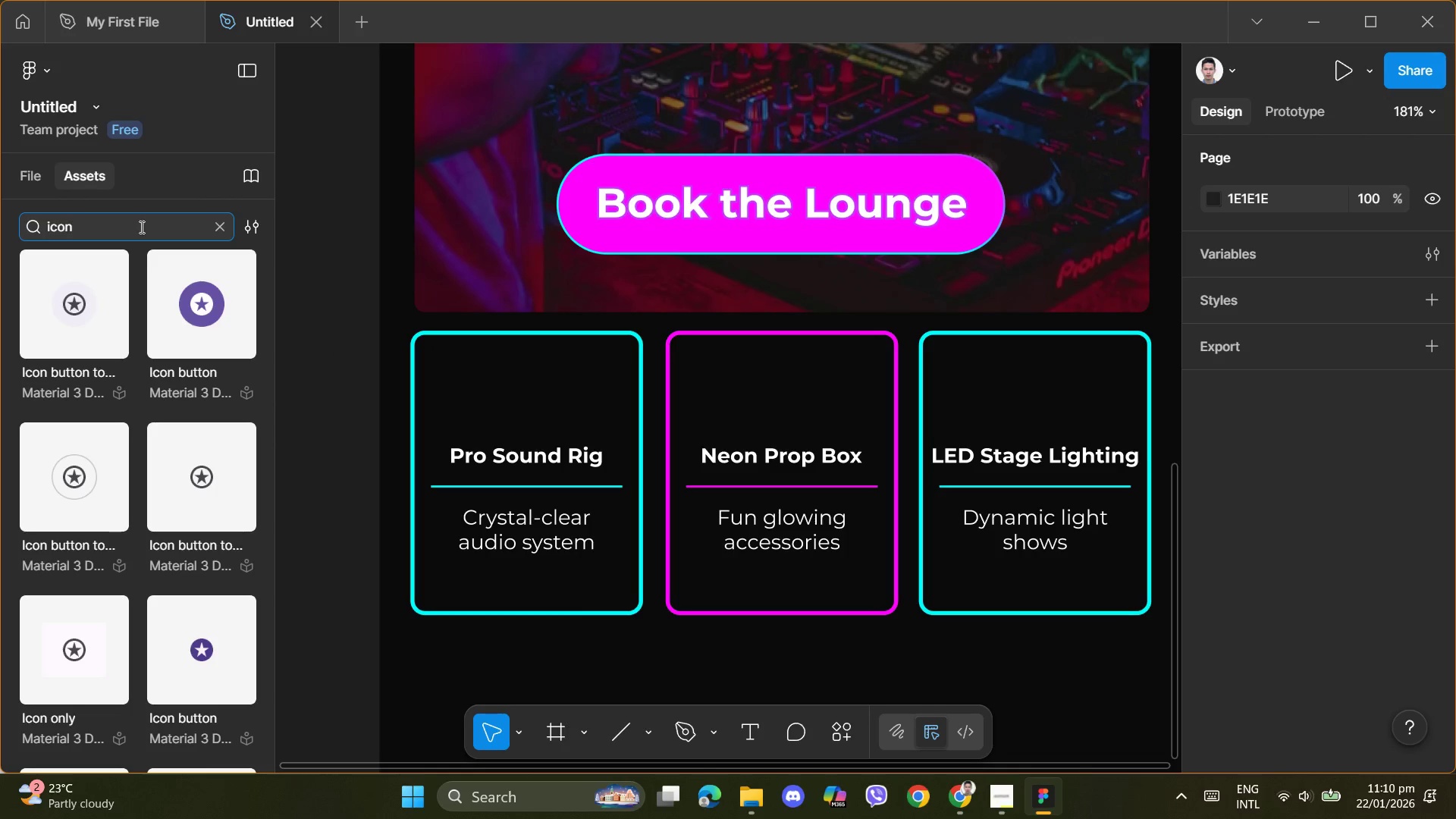 
left_click_drag(start_coordinate=[112, 224], to_coordinate=[0, 212])
 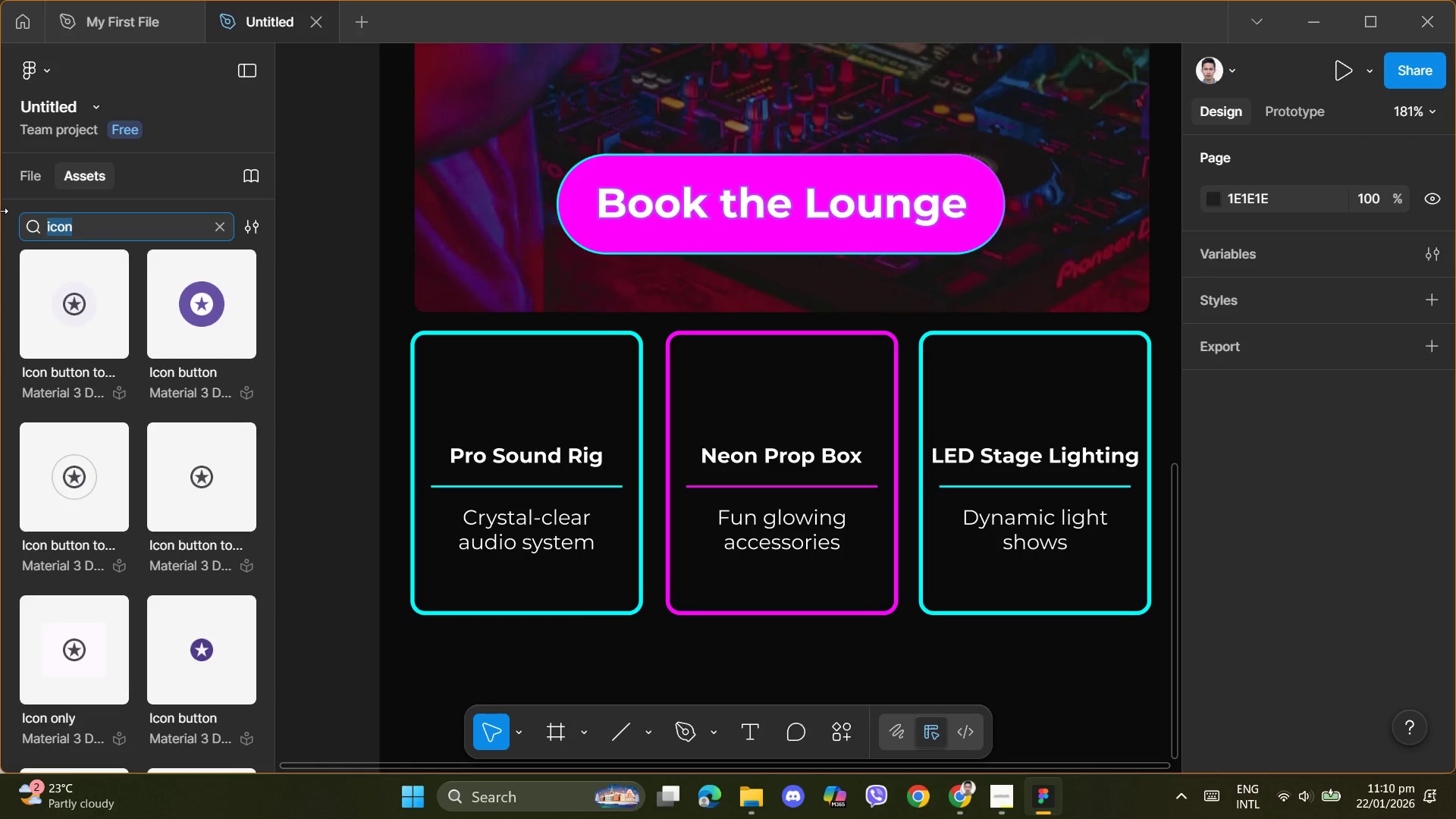 
type(audio)
key(Backspace)
key(Backspace)
key(Backspace)
key(Backspace)
key(Backspace)
key(Backspace)
type(icon)
 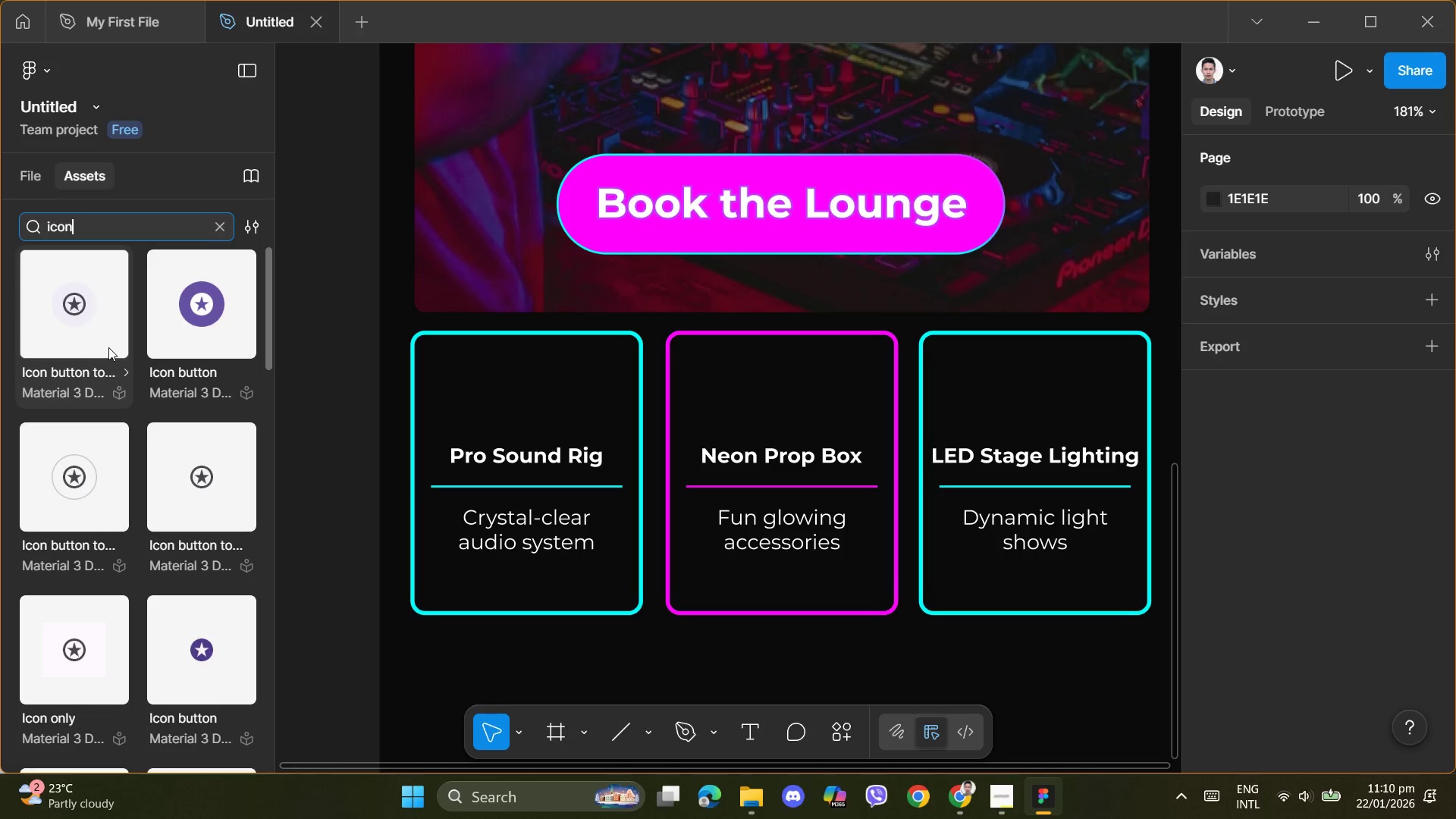 
scroll: coordinate [158, 457], scroll_direction: down, amount: 2.0
 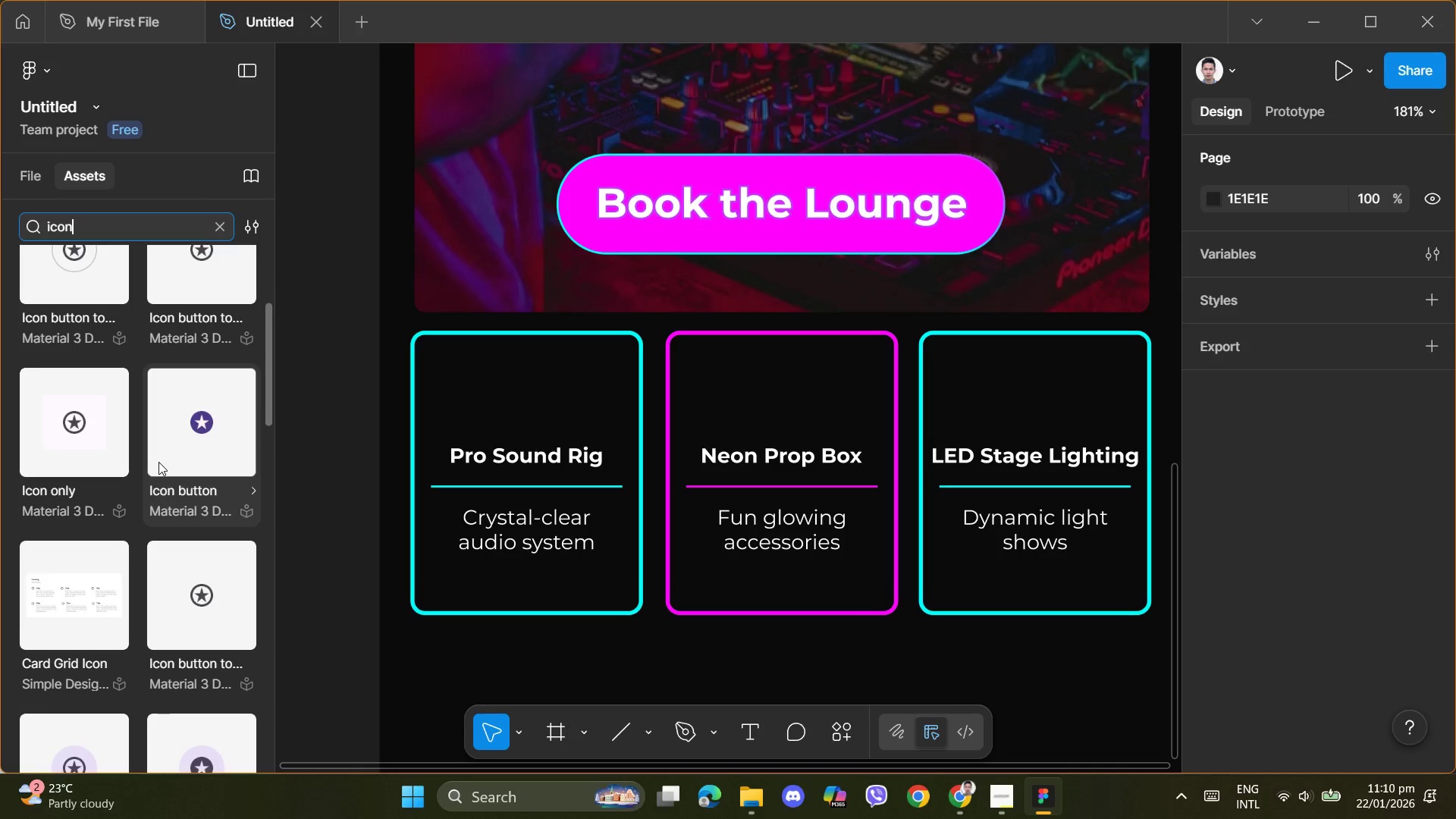 
scroll: coordinate [156, 457], scroll_direction: up, amount: 4.0
 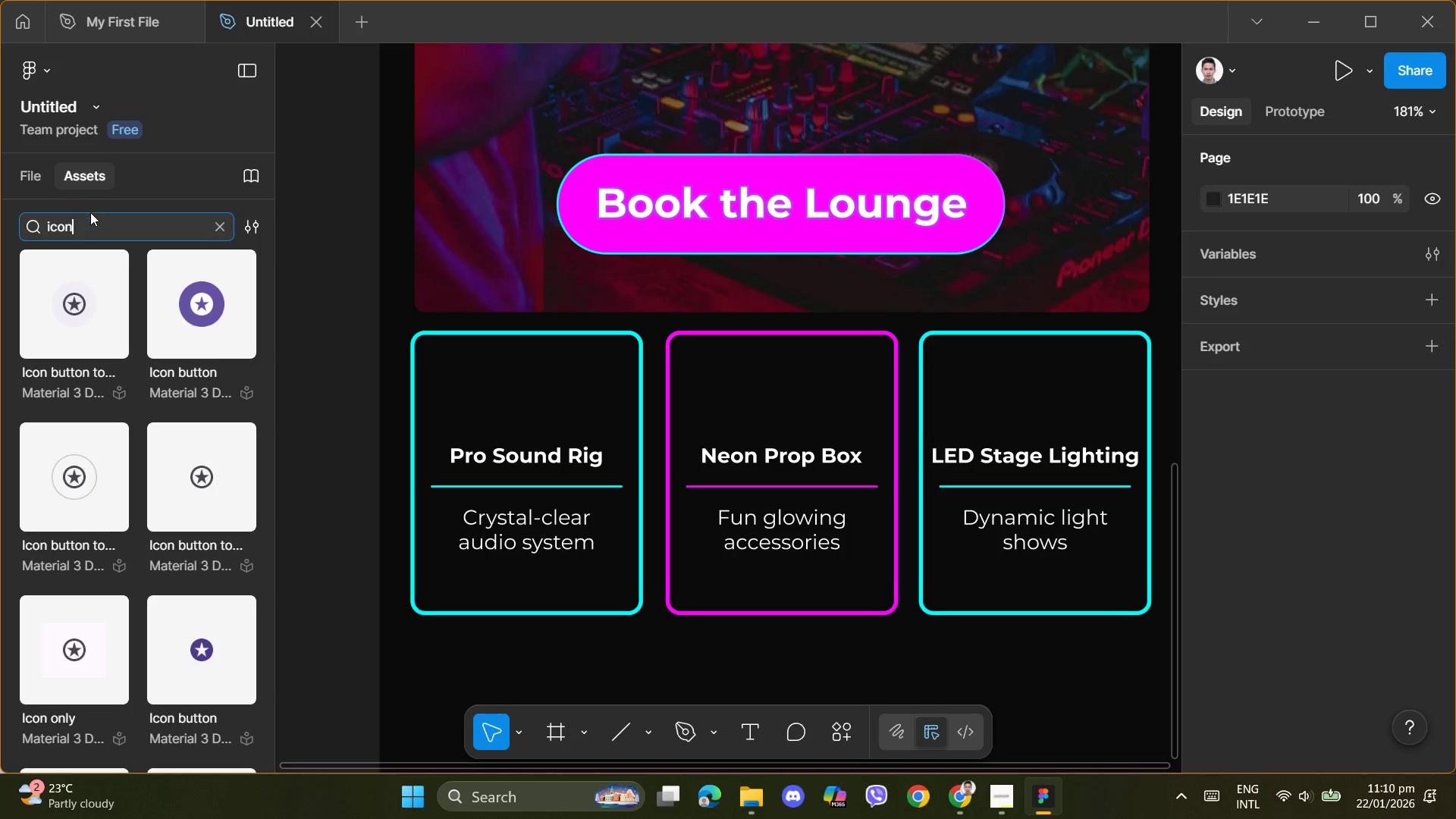 
left_click_drag(start_coordinate=[92, 220], to_coordinate=[0, 209])
 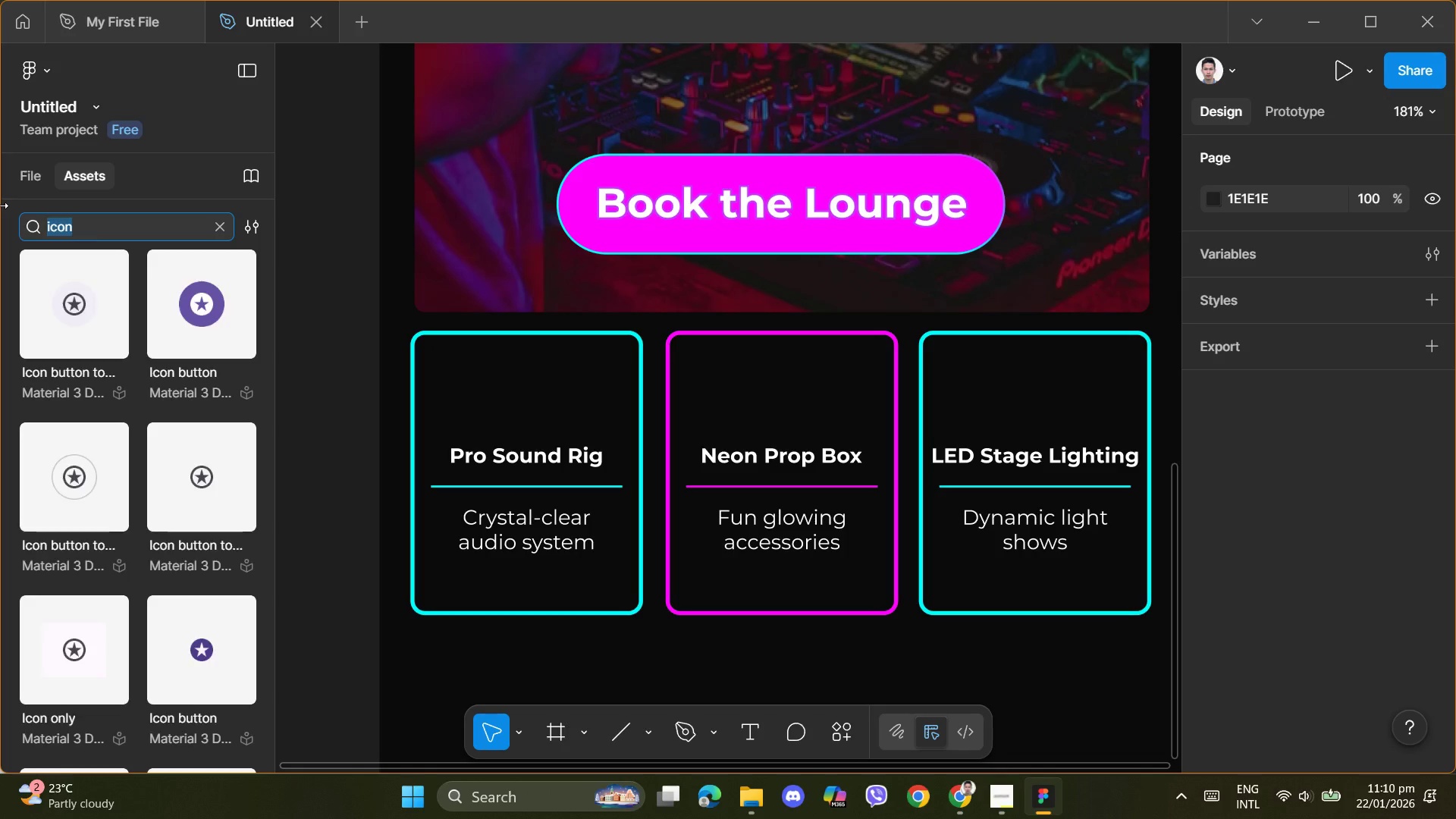 
type(radio)
 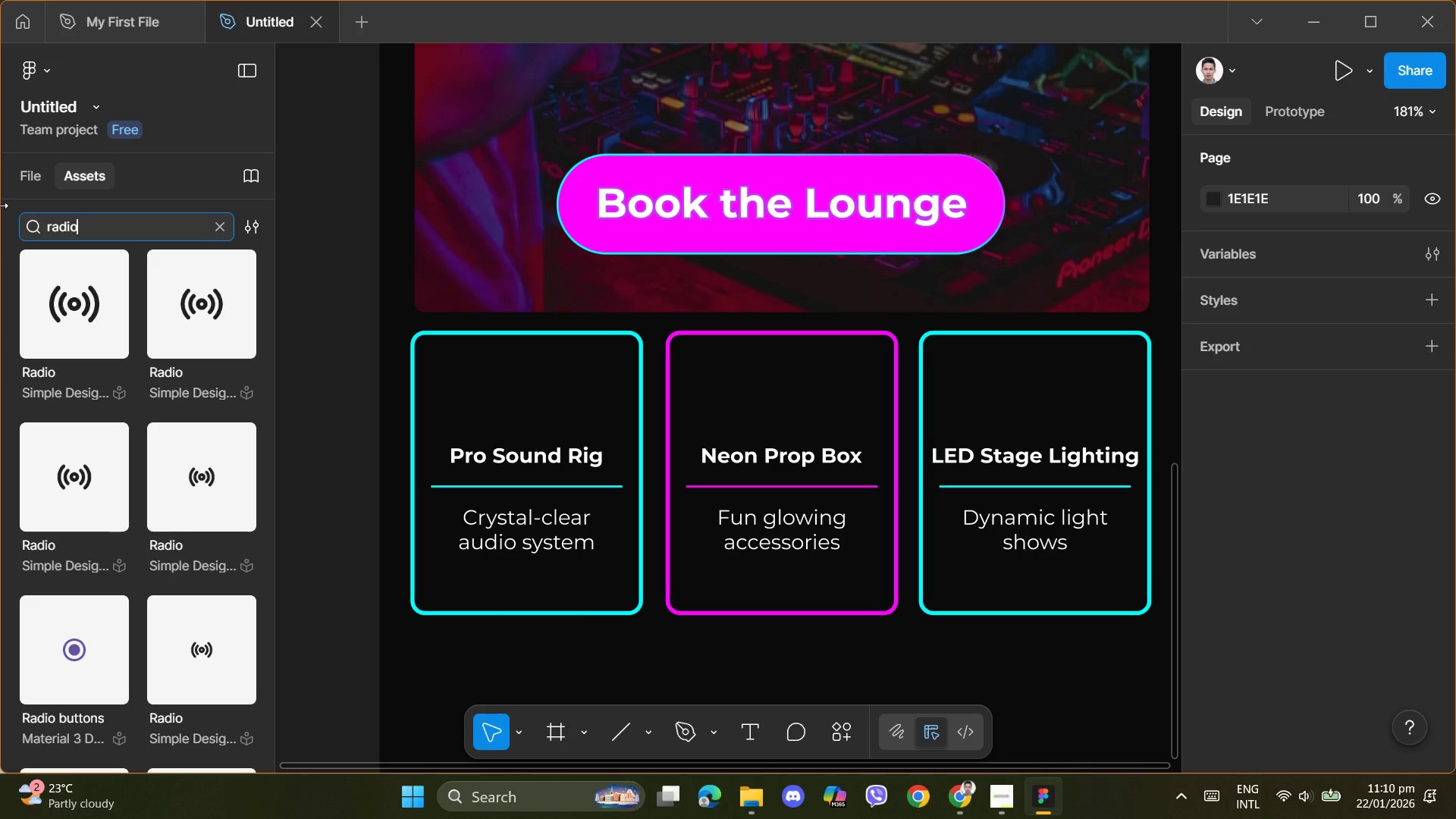 
scroll: coordinate [199, 576], scroll_direction: down, amount: 9.0
 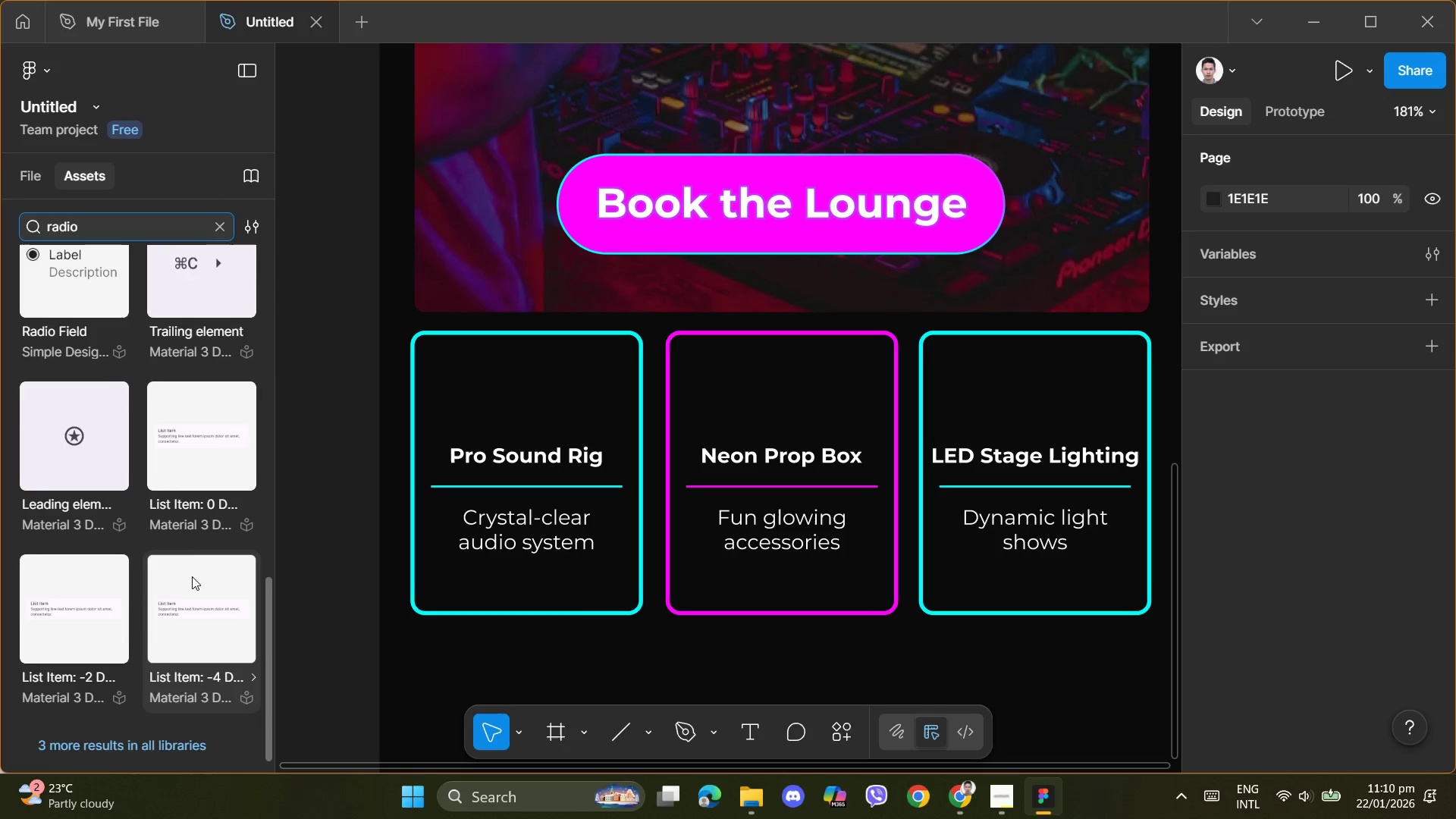 
scroll: coordinate [191, 577], scroll_direction: up, amount: 2.0
 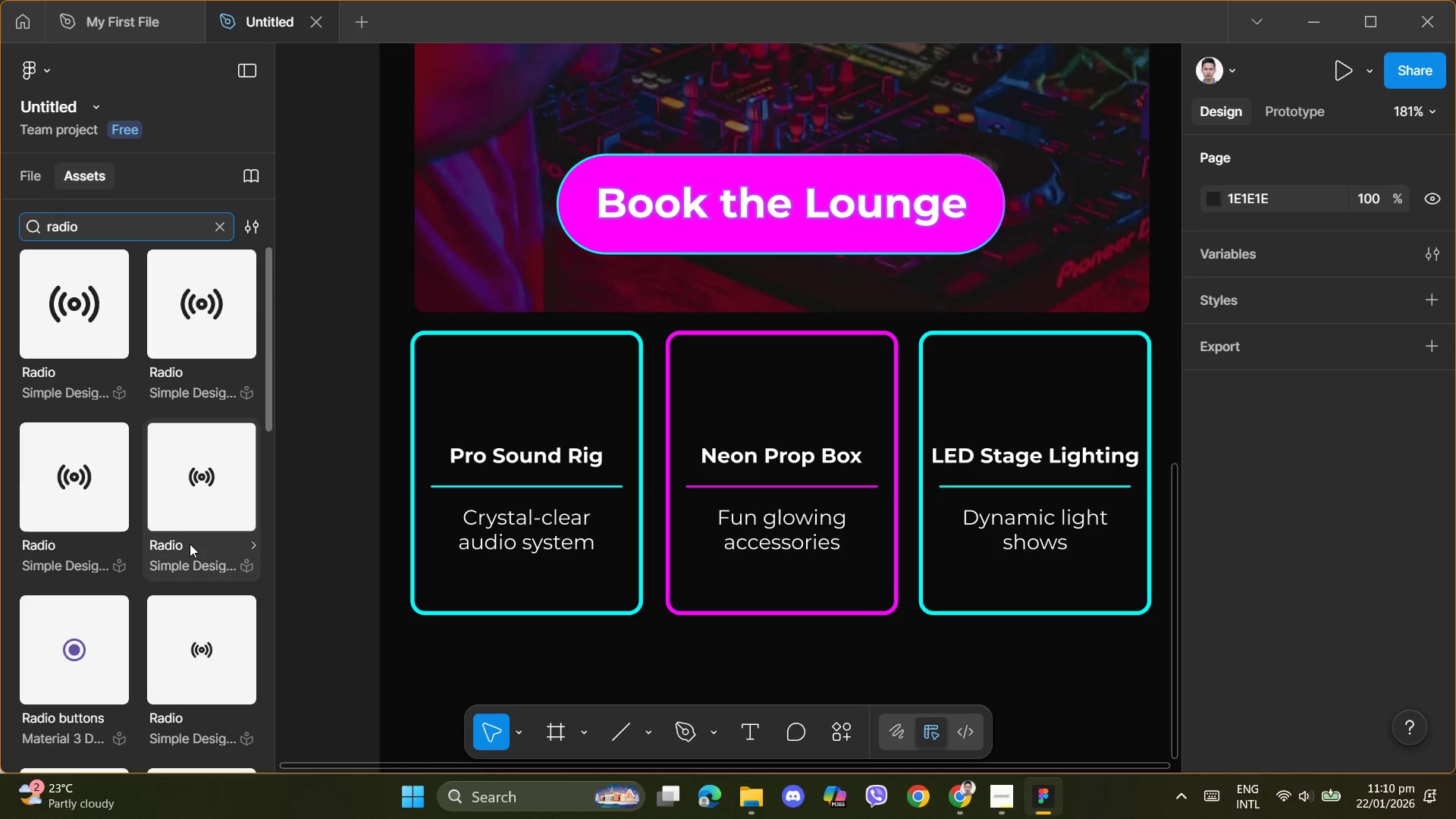 
left_click([223, 224])
 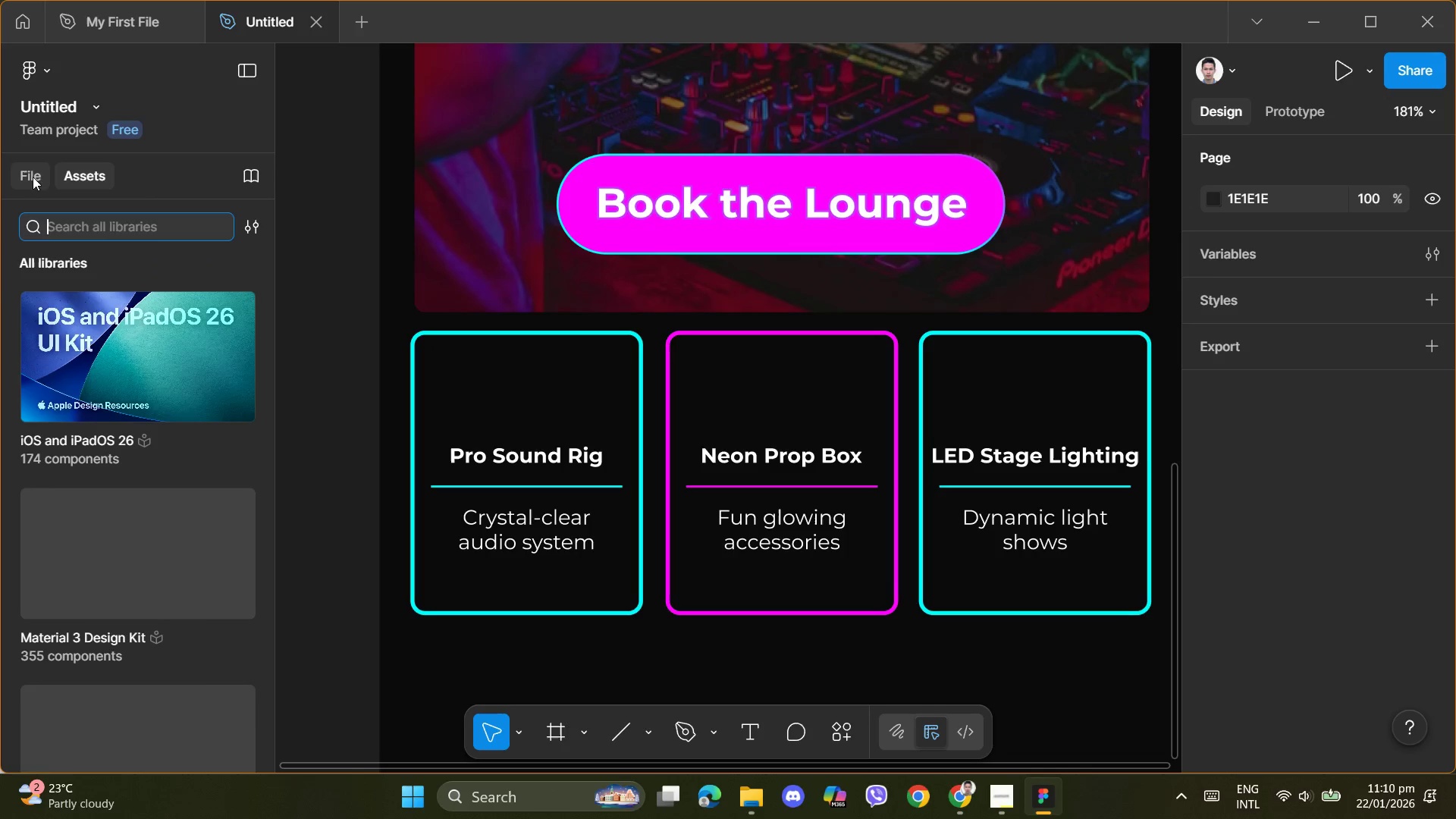 
left_click([34, 176])
 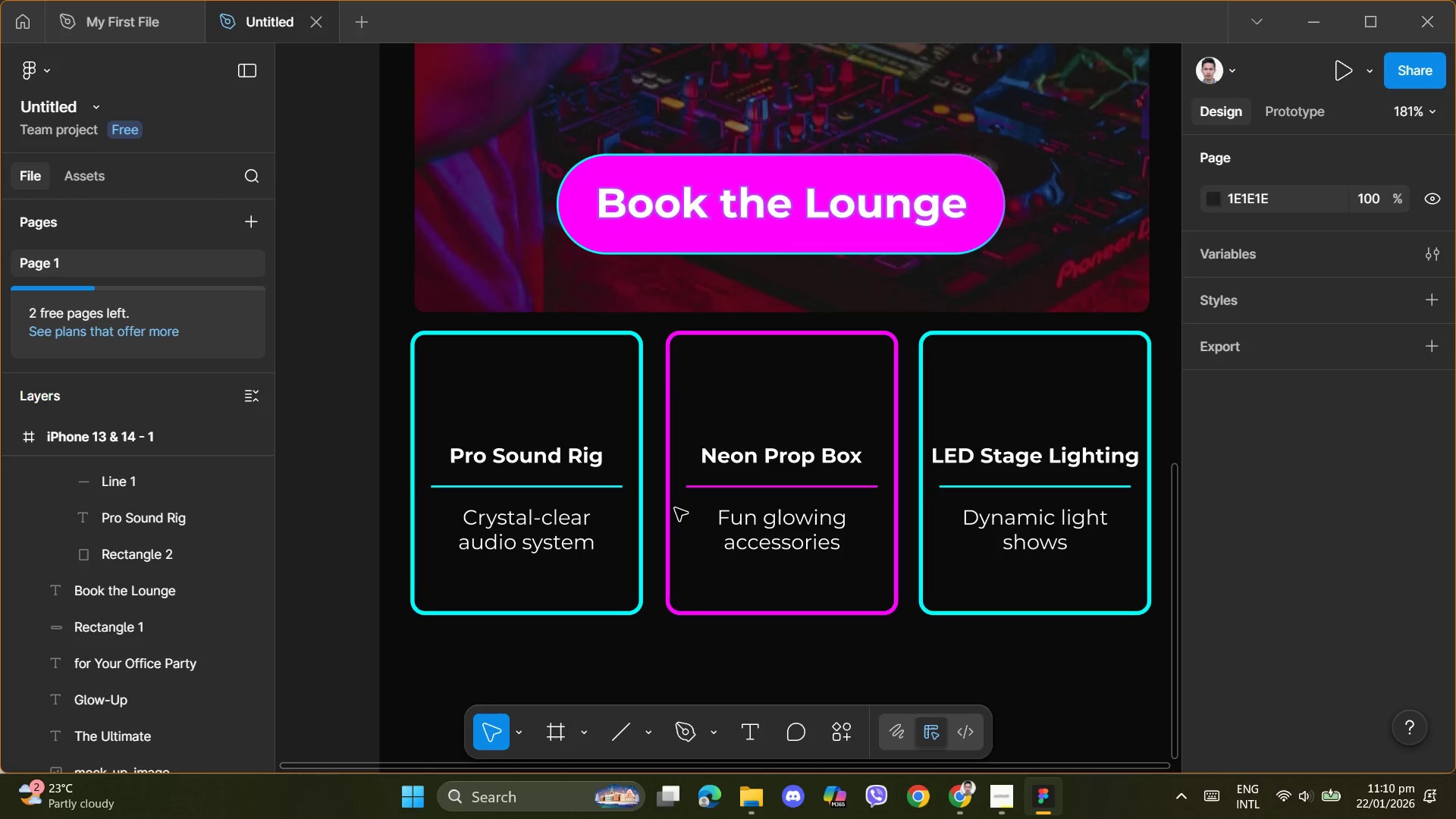 
left_click([881, 636])
 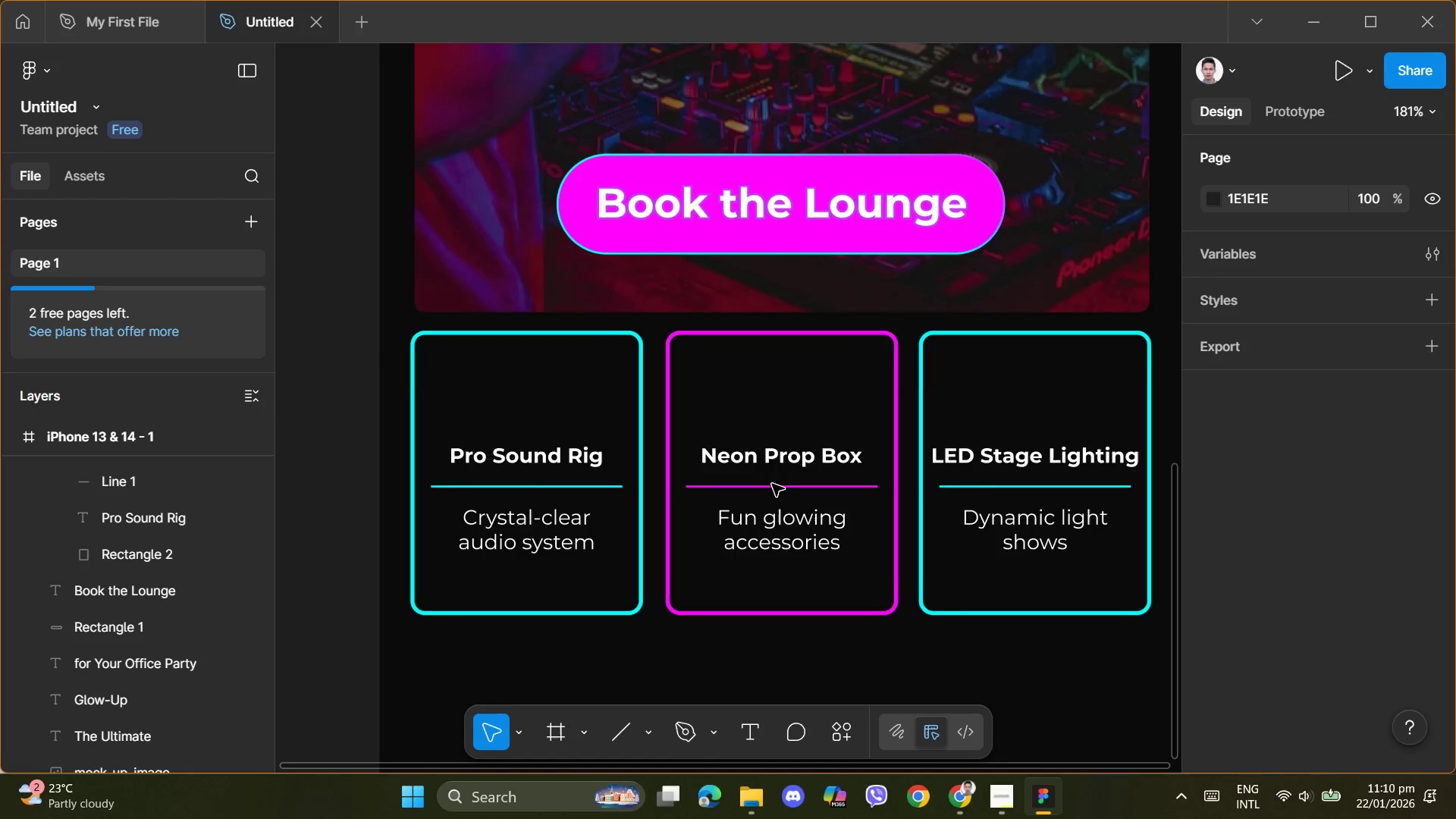 
scroll: coordinate [772, 484], scroll_direction: up, amount: 3.0
 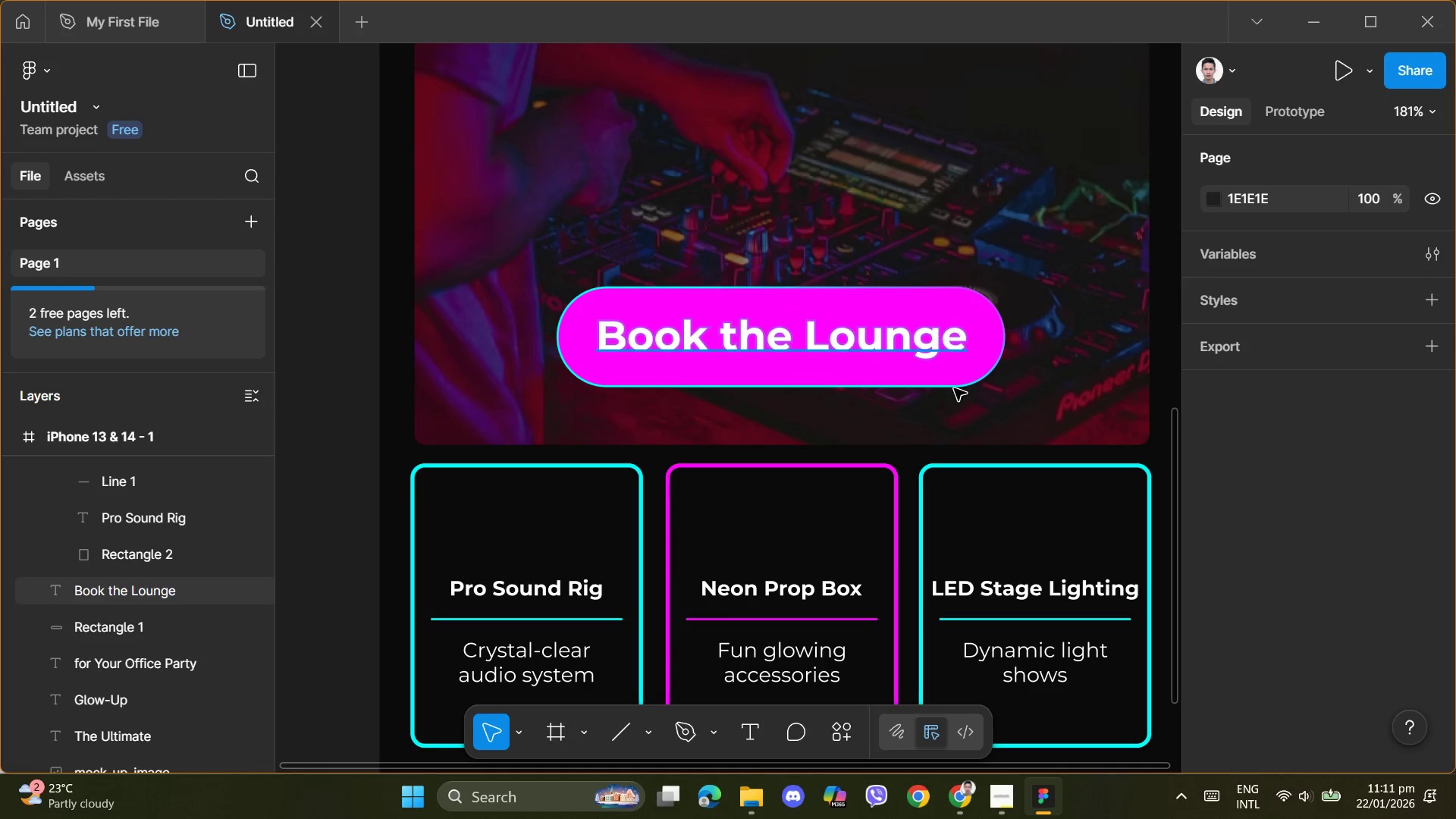 
left_click([935, 417])
 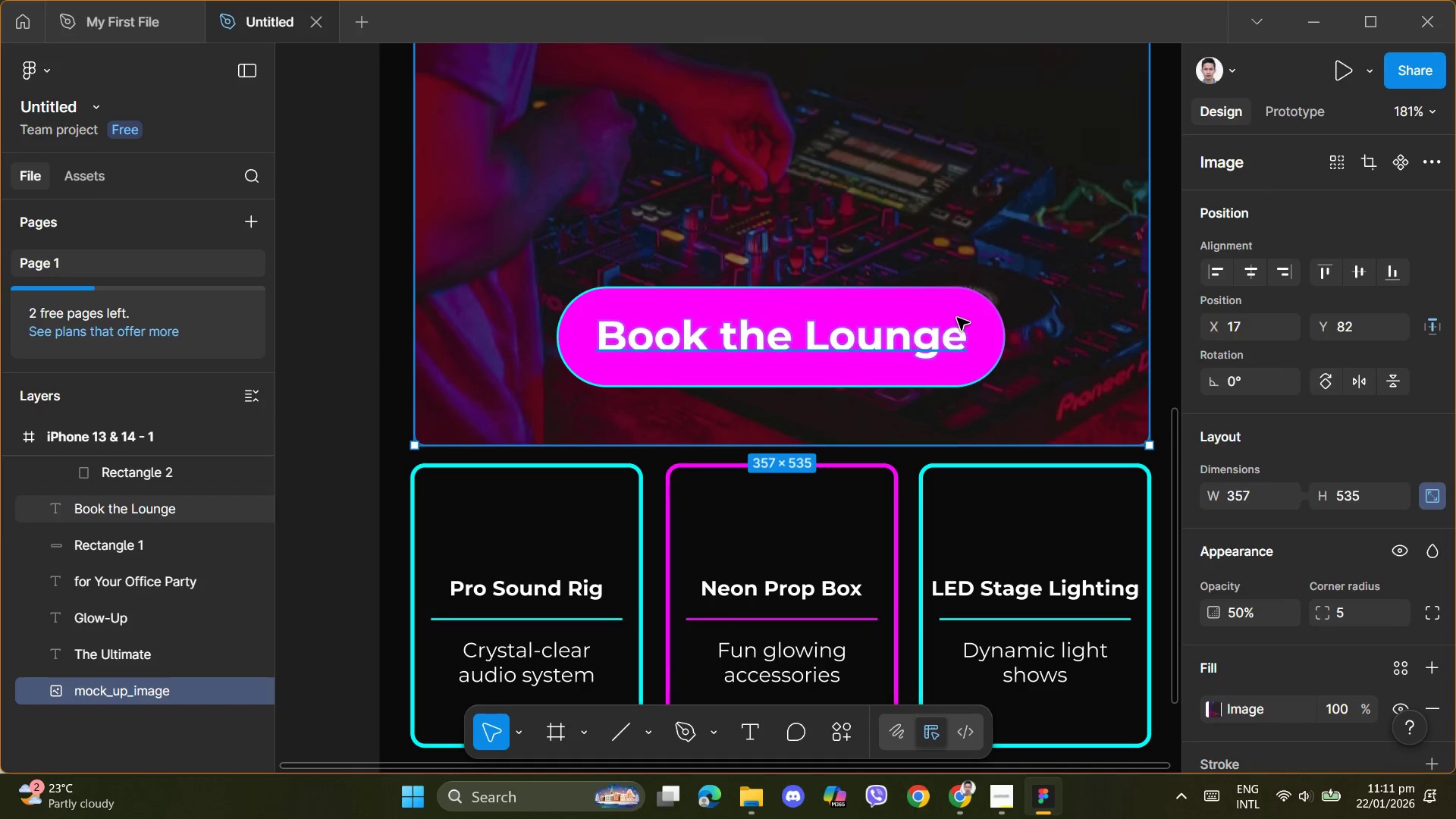 
scroll: coordinate [1214, 523], scroll_direction: down, amount: 3.0
 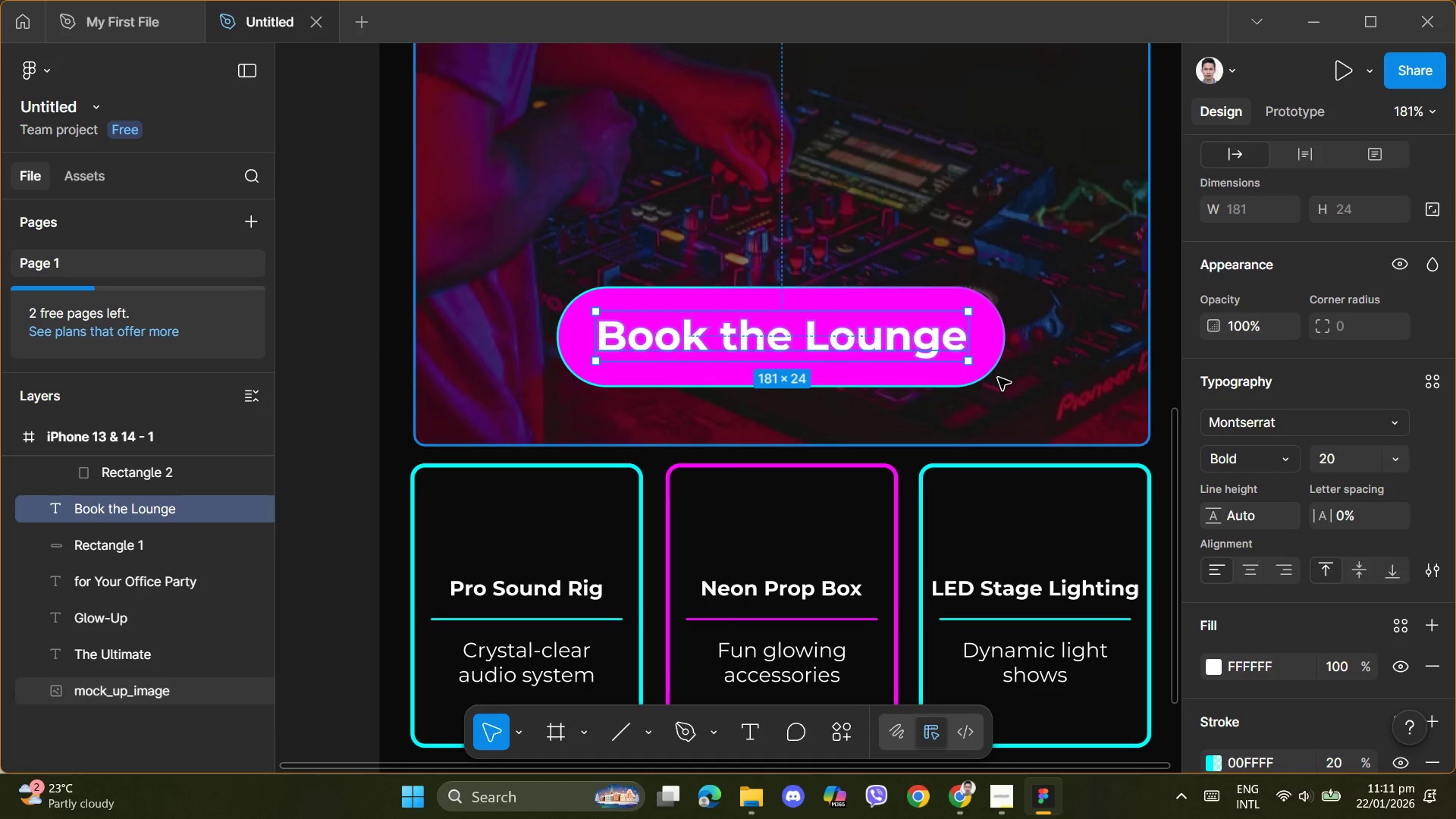 
left_click([997, 354])
 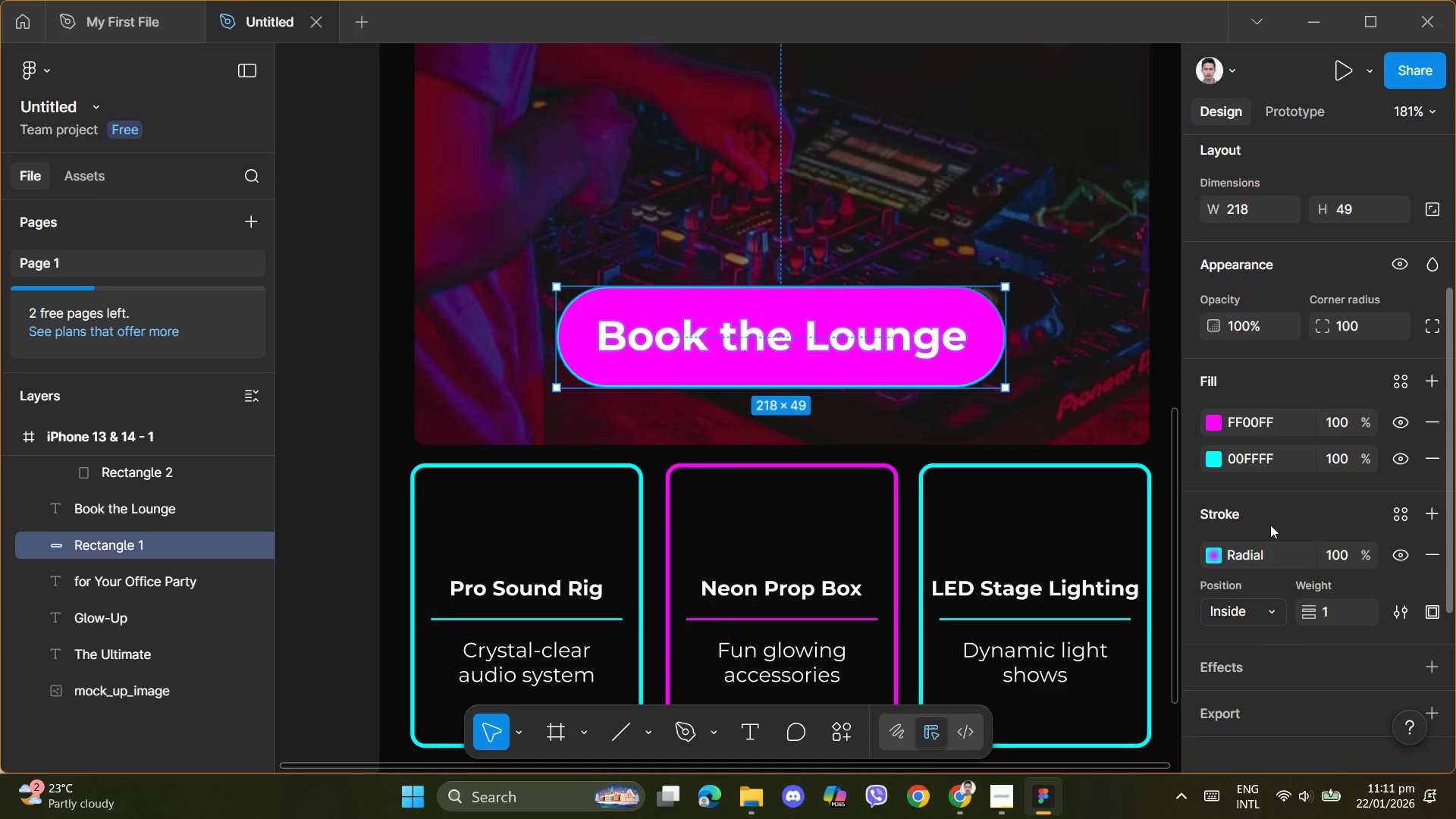 
scroll: coordinate [1270, 551], scroll_direction: down, amount: 1.0
 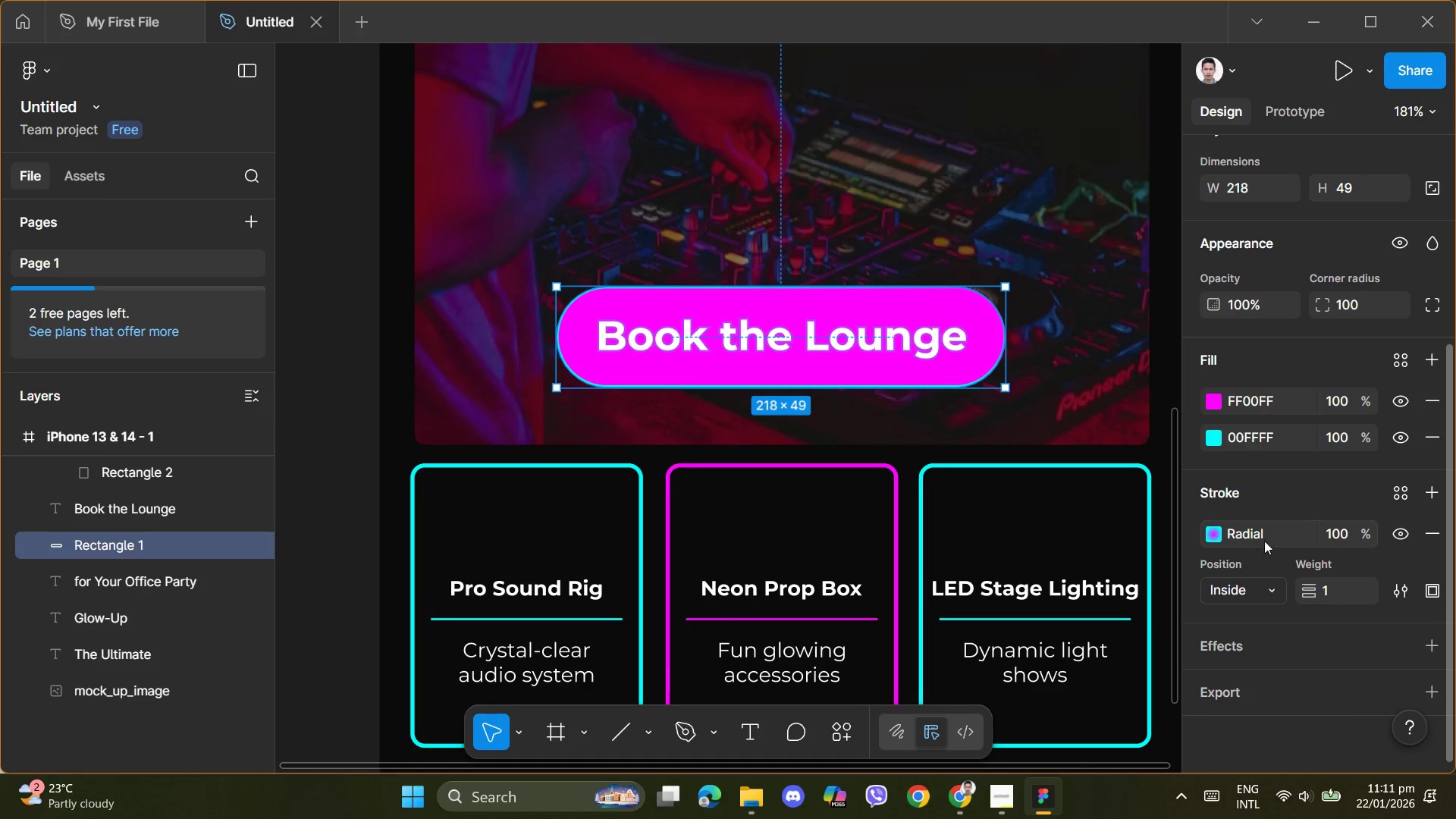 
left_click([1235, 541])
 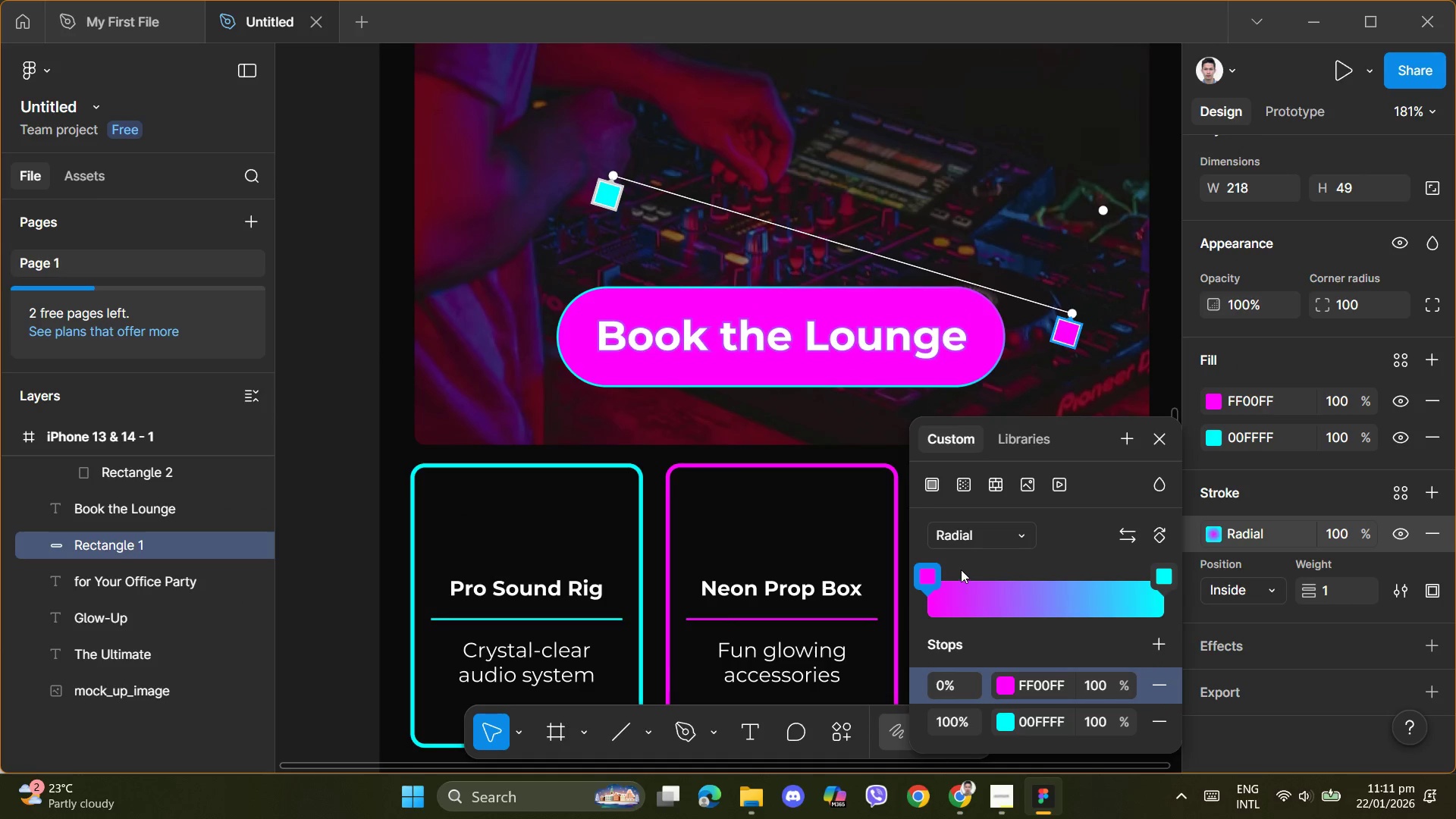 
left_click([1001, 544])
 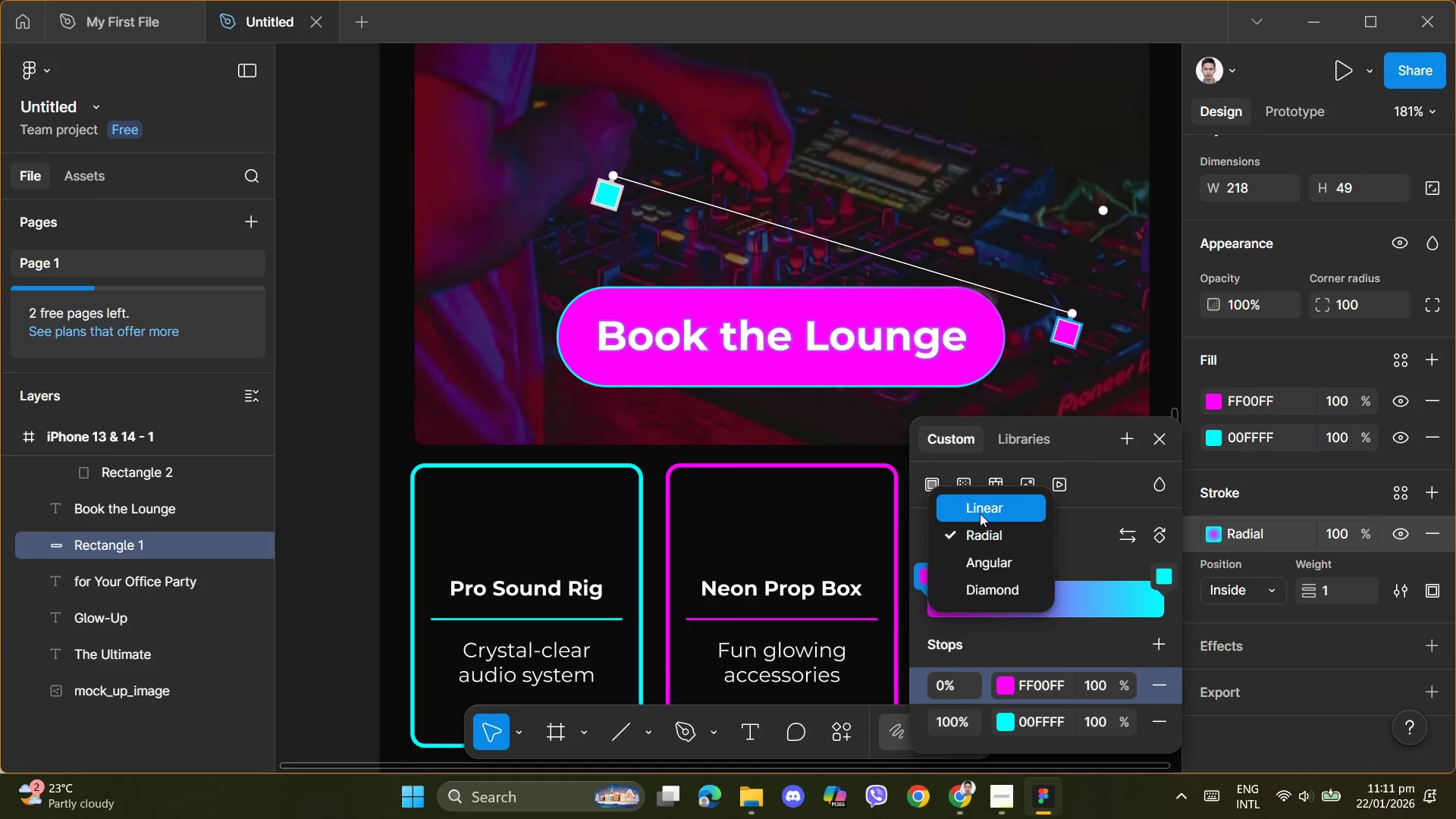 
left_click([983, 501])
 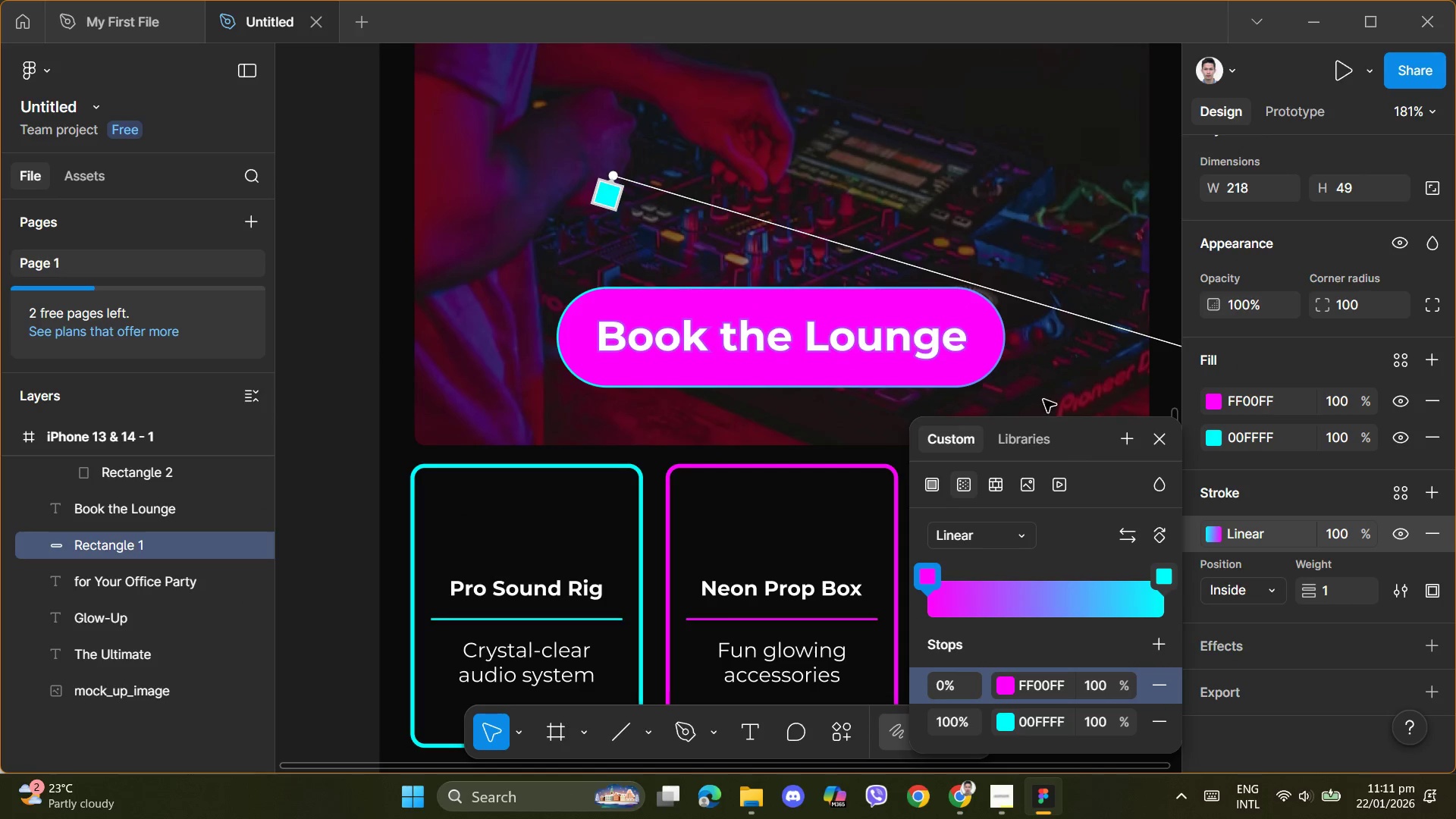 
left_click([1045, 397])
 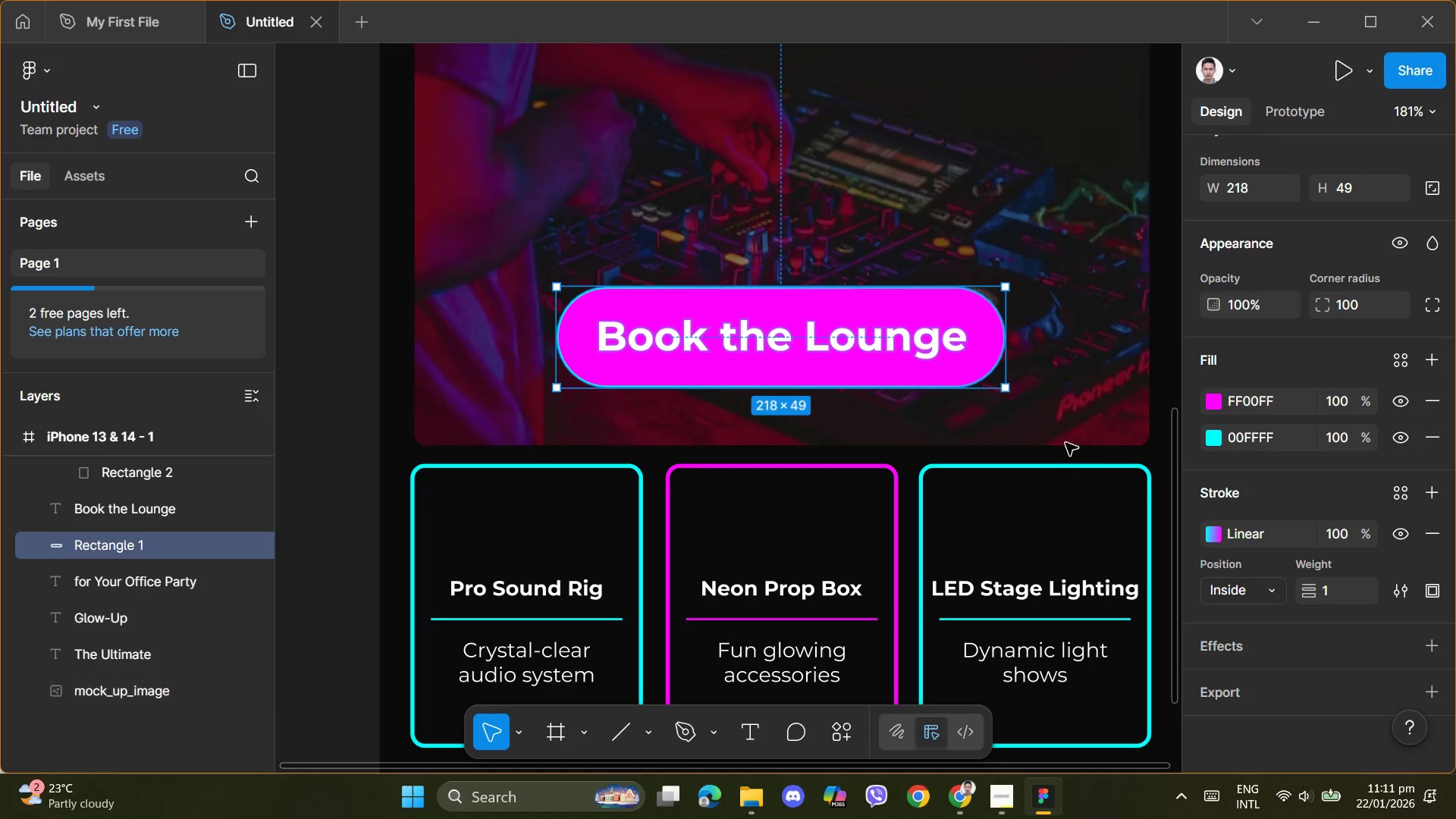 
left_click([1089, 425])
 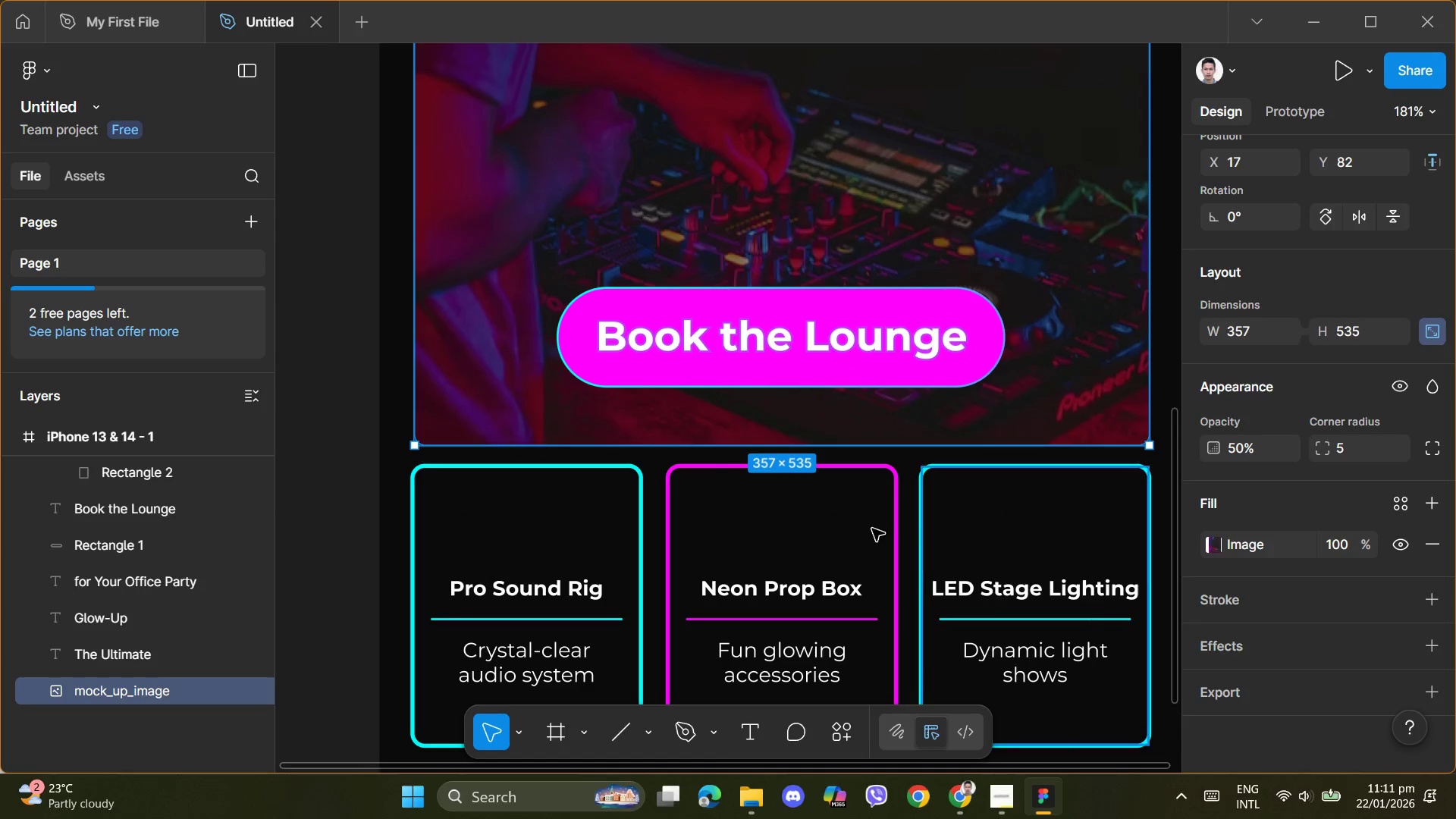 
scroll: coordinate [911, 377], scroll_direction: none, amount: 0.0
 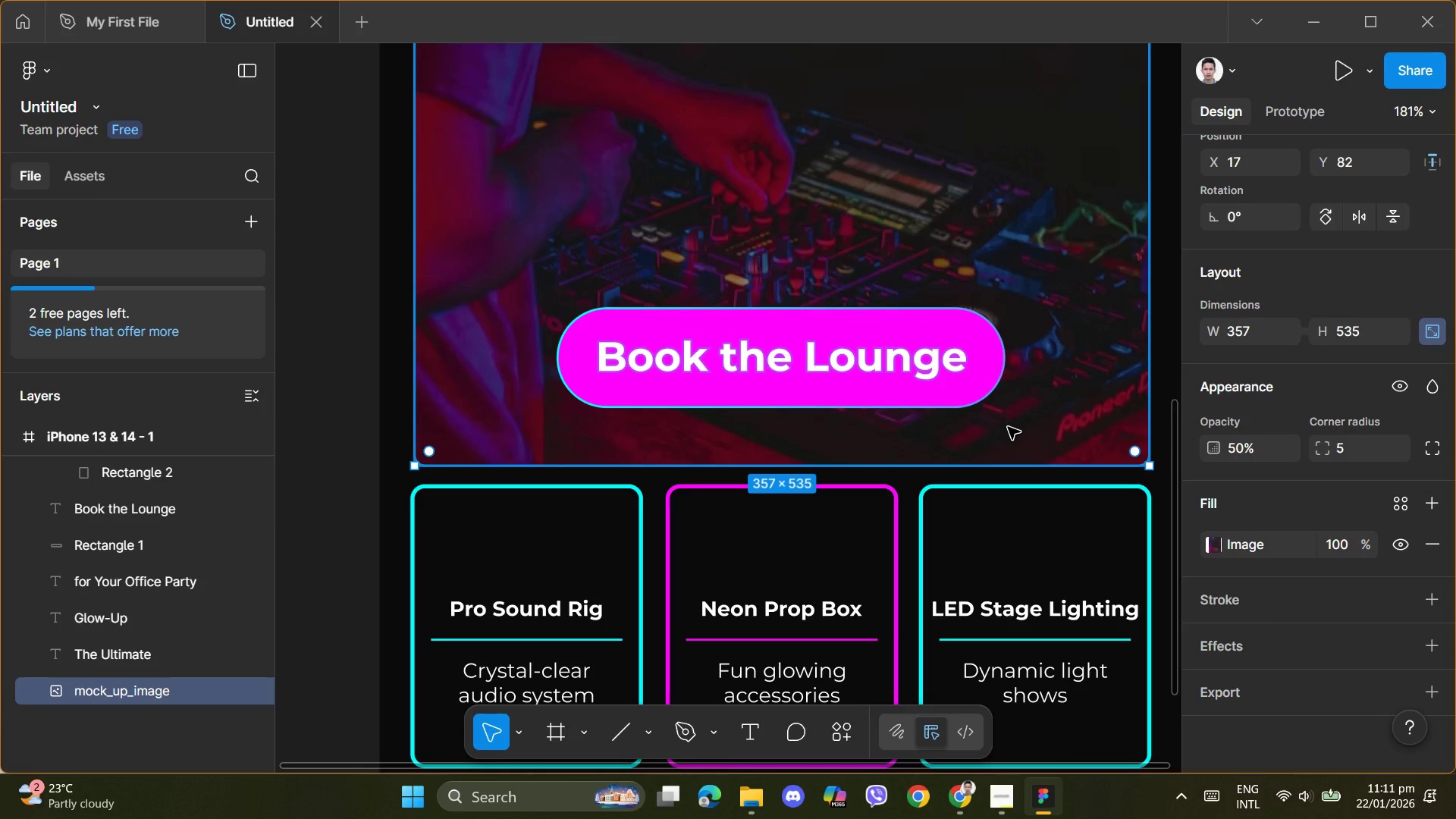 
left_click_drag(start_coordinate=[1006, 427], to_coordinate=[952, 419])
 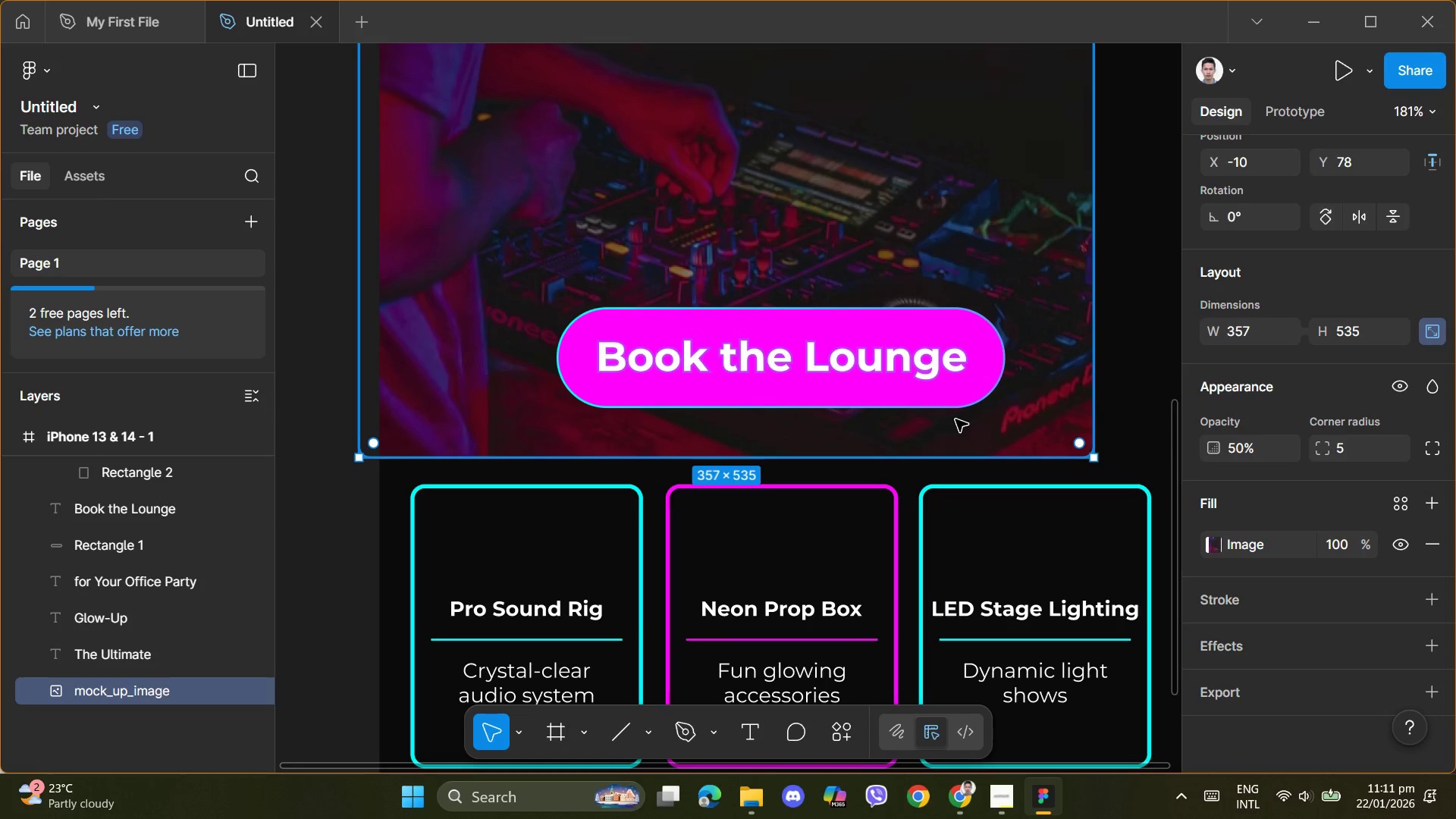 
key(Control+Z)
 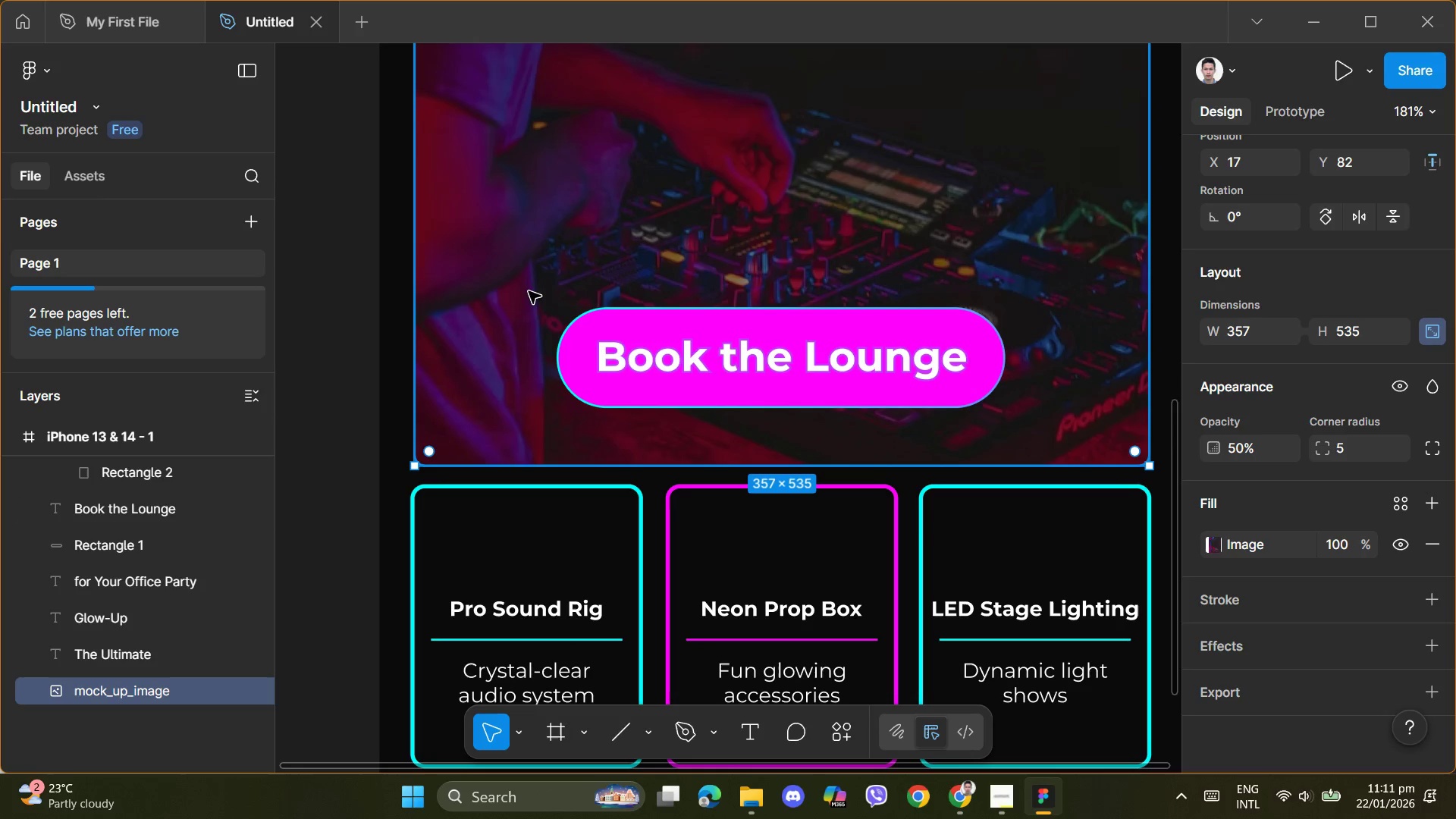 
left_click_drag(start_coordinate=[519, 261], to_coordinate=[532, 266])
 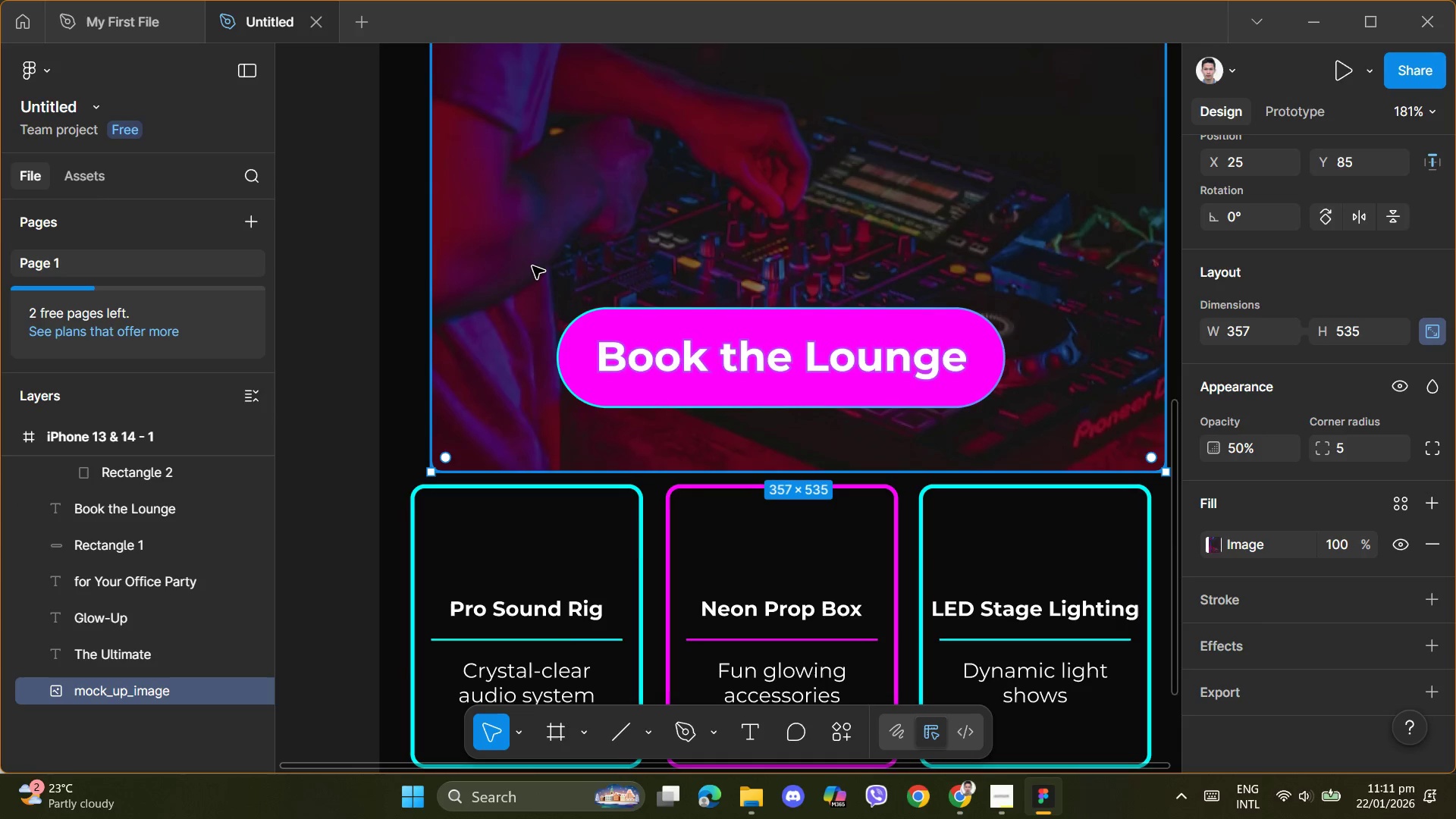 
key(Control+Z)
 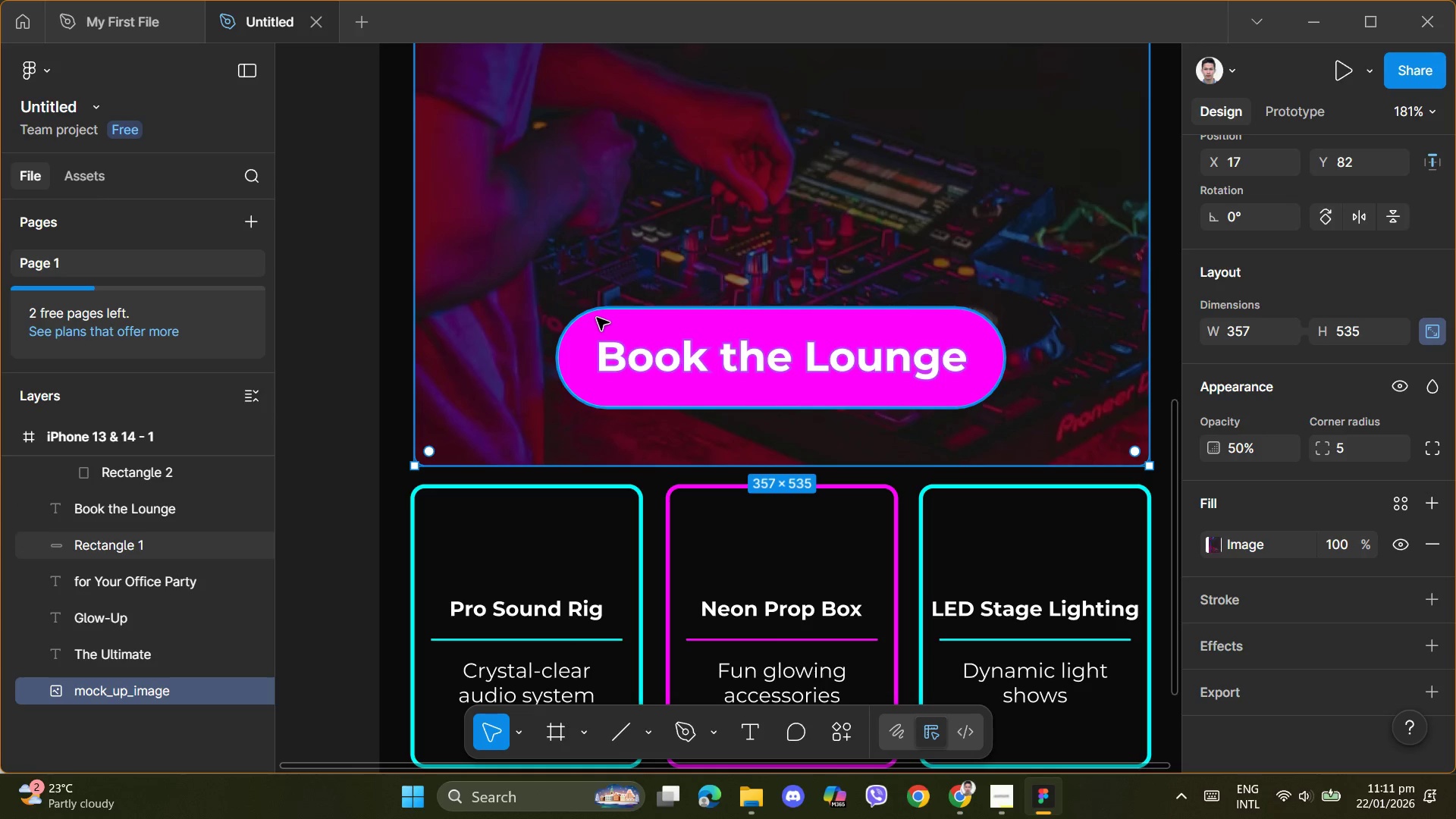 
left_click([600, 315])
 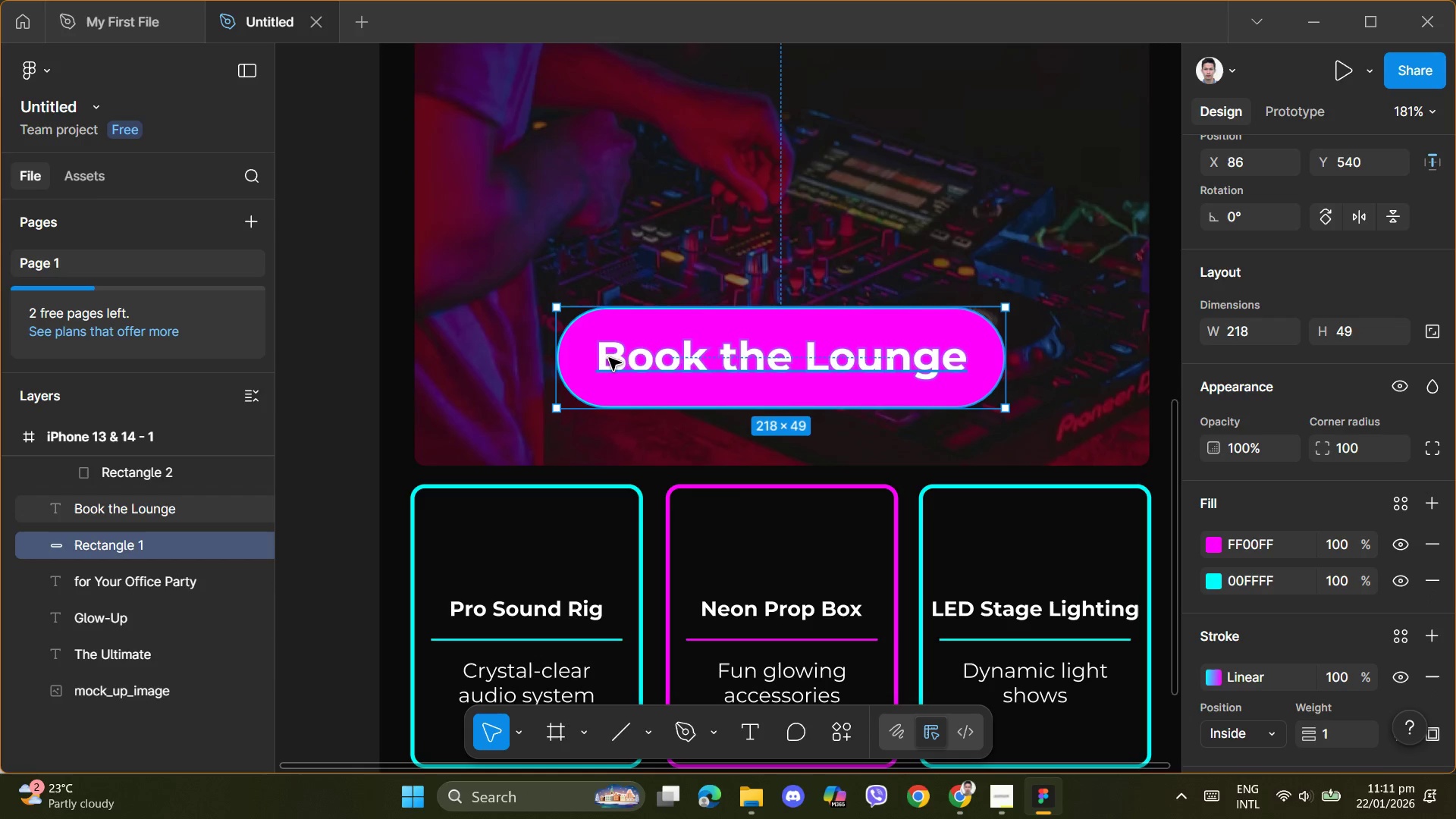 
hold_key(key=ControlLeft, duration=1.5)
left_click([604, 359])
 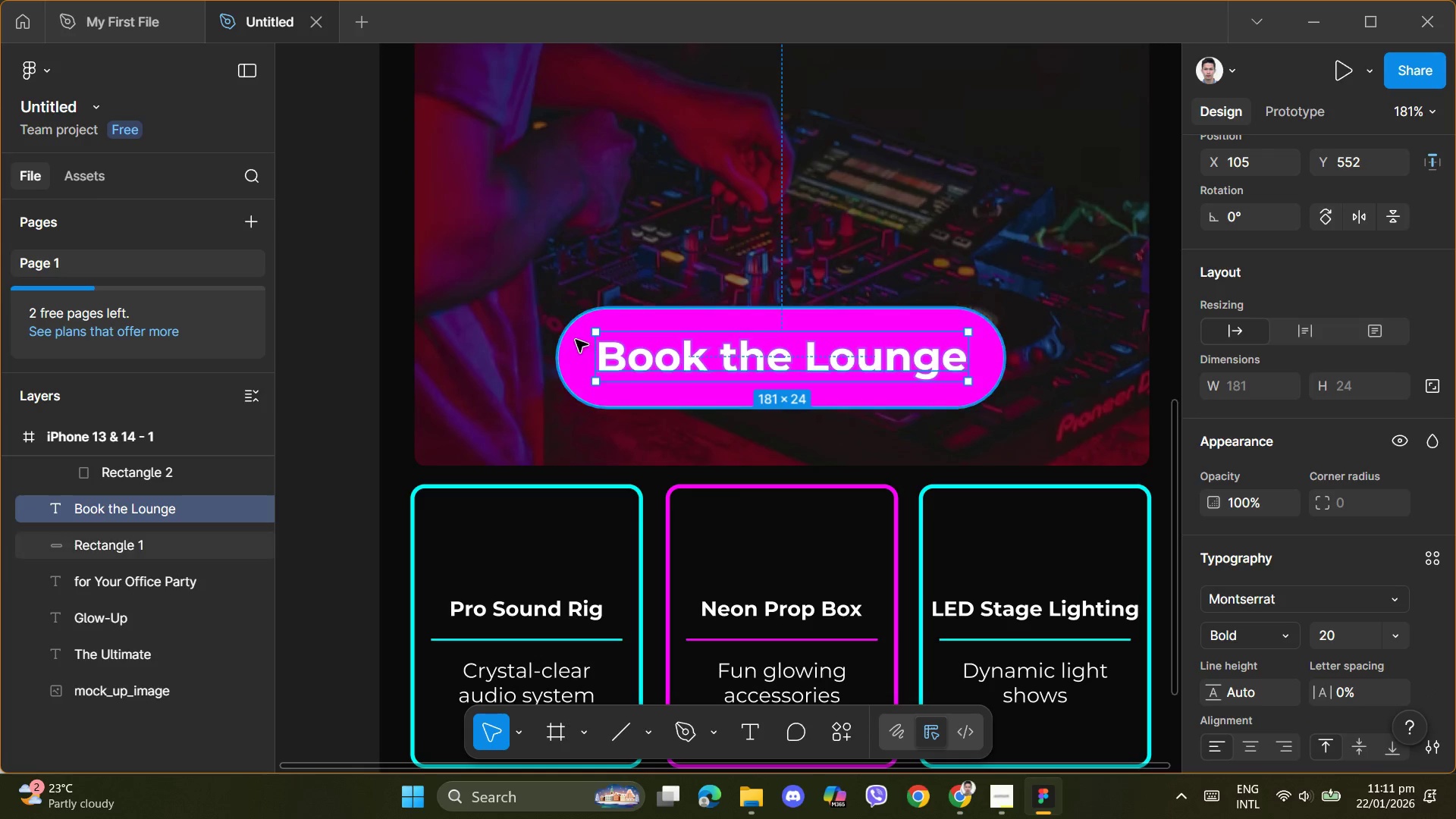 
key(Control+ControlLeft)
 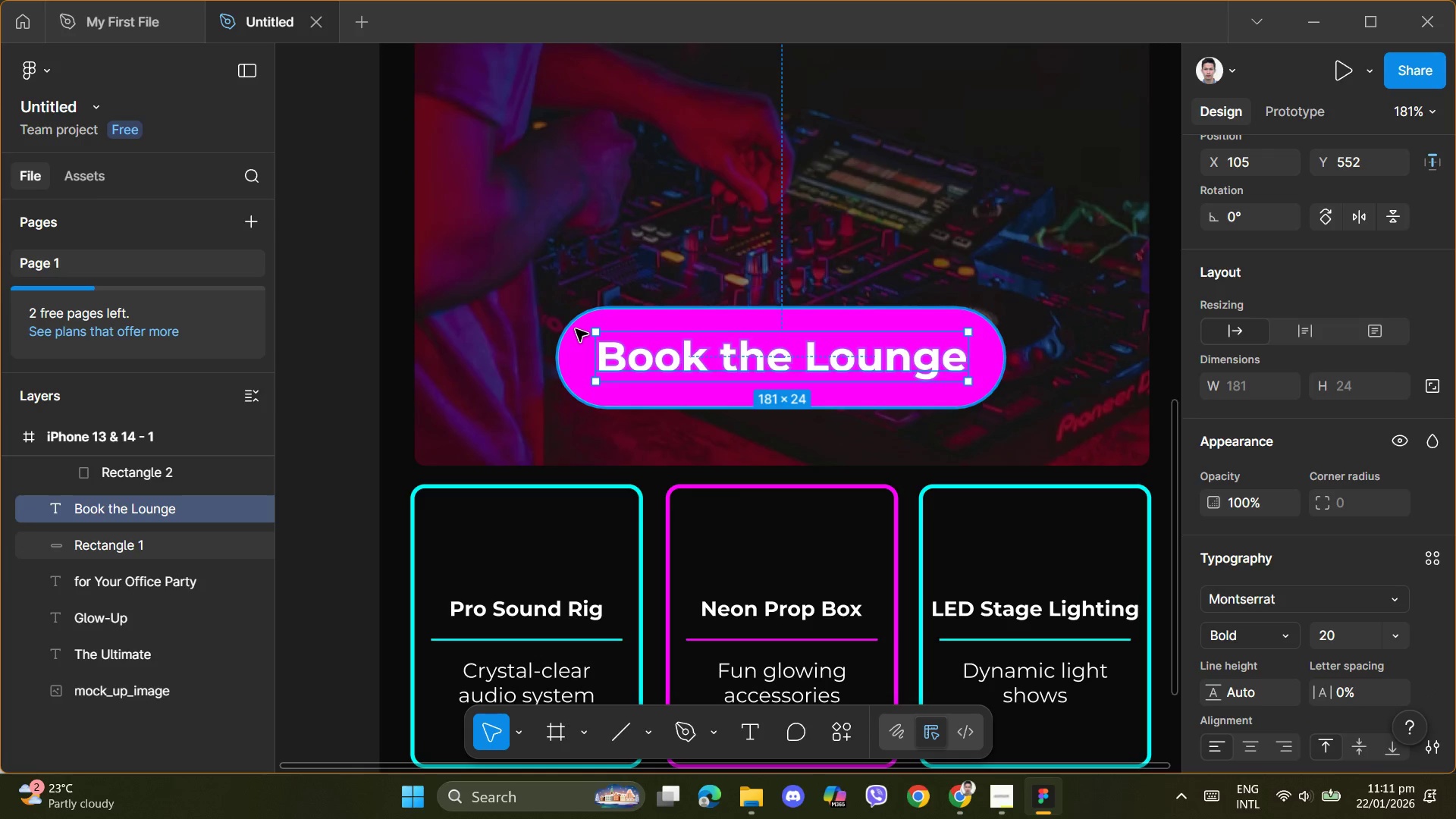 
key(Control+ControlLeft)
 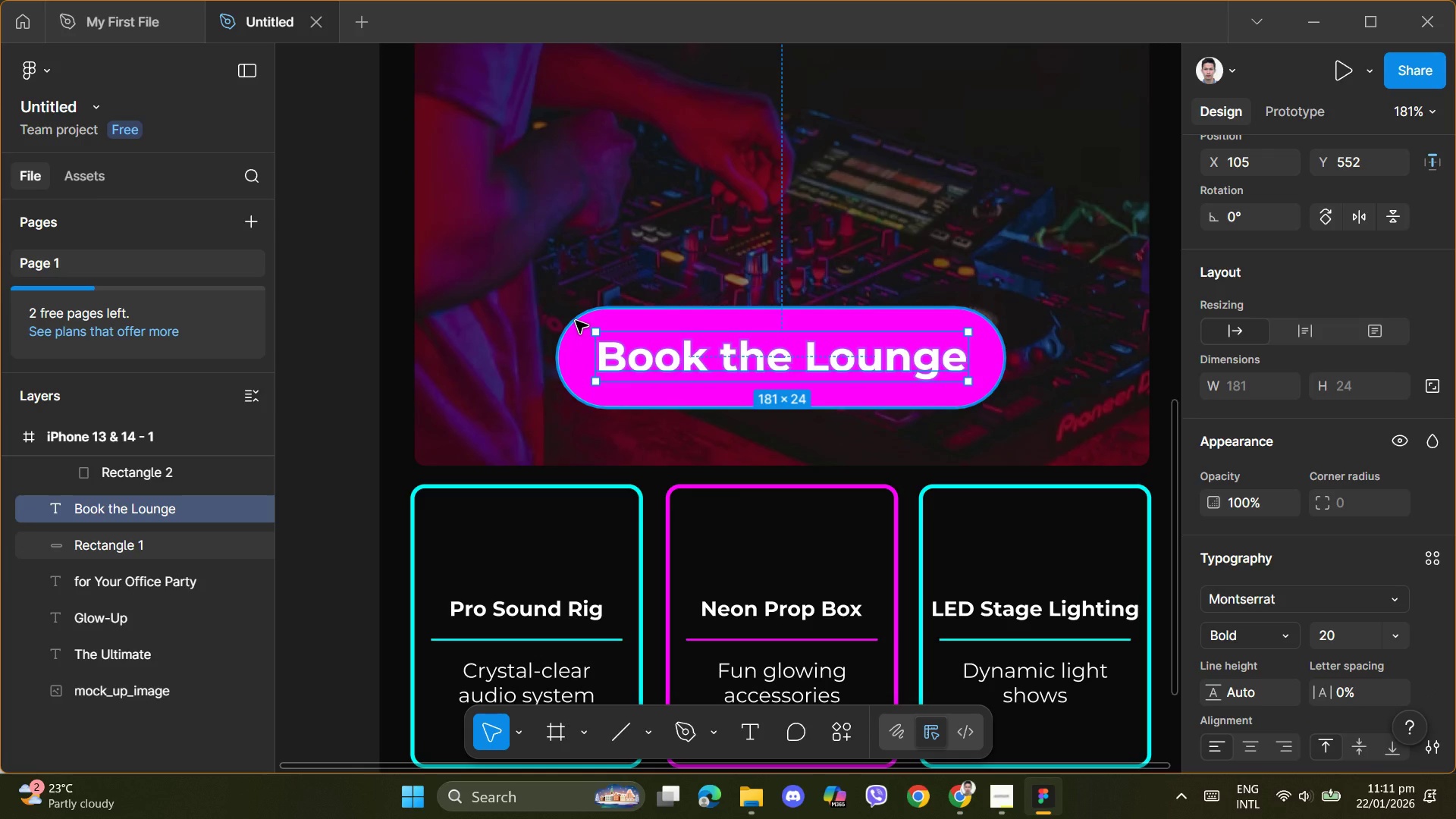 
hold_key(key=ShiftLeft, duration=1.26)
left_click([576, 321])
 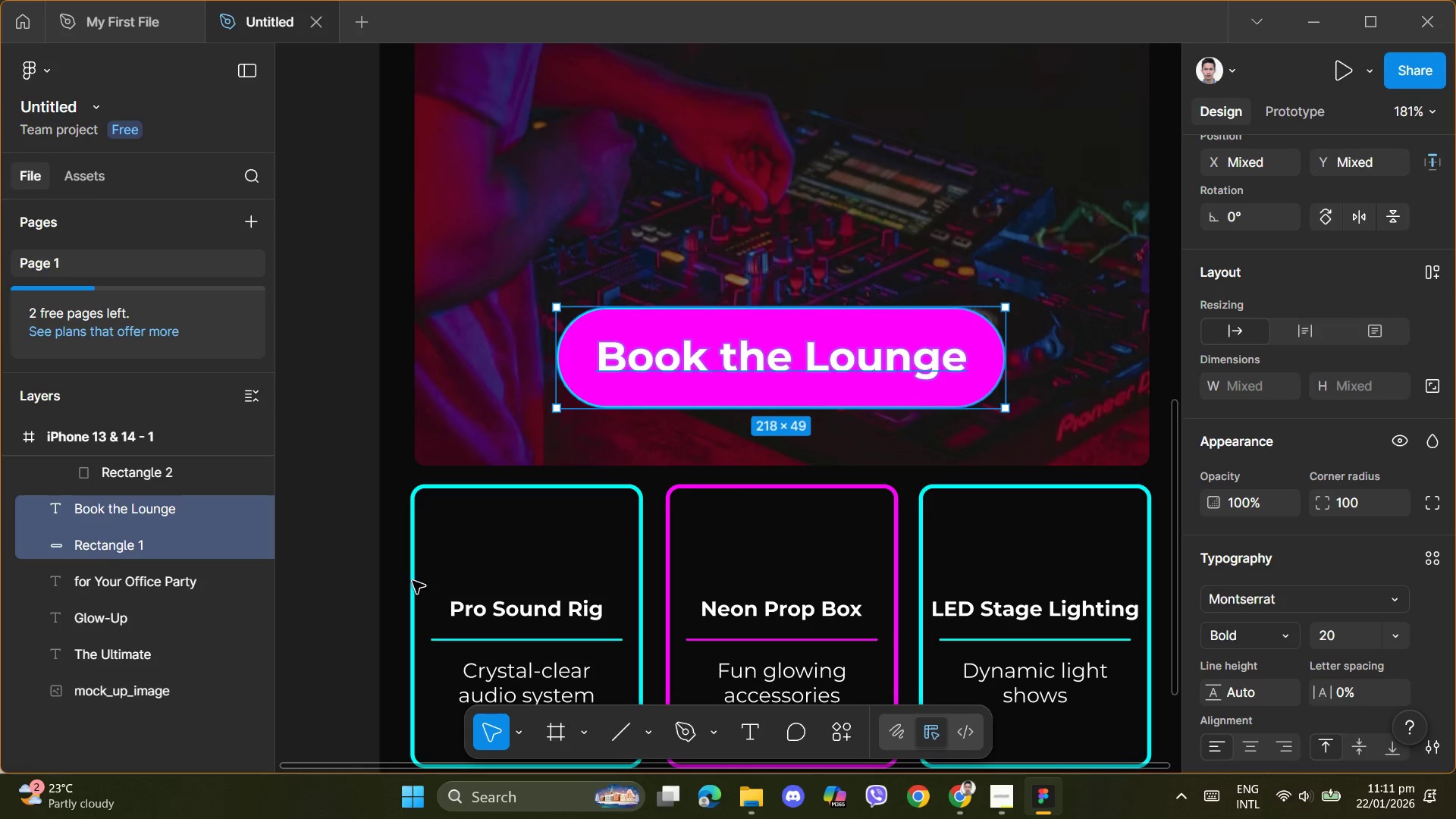 
key(Control+G)
 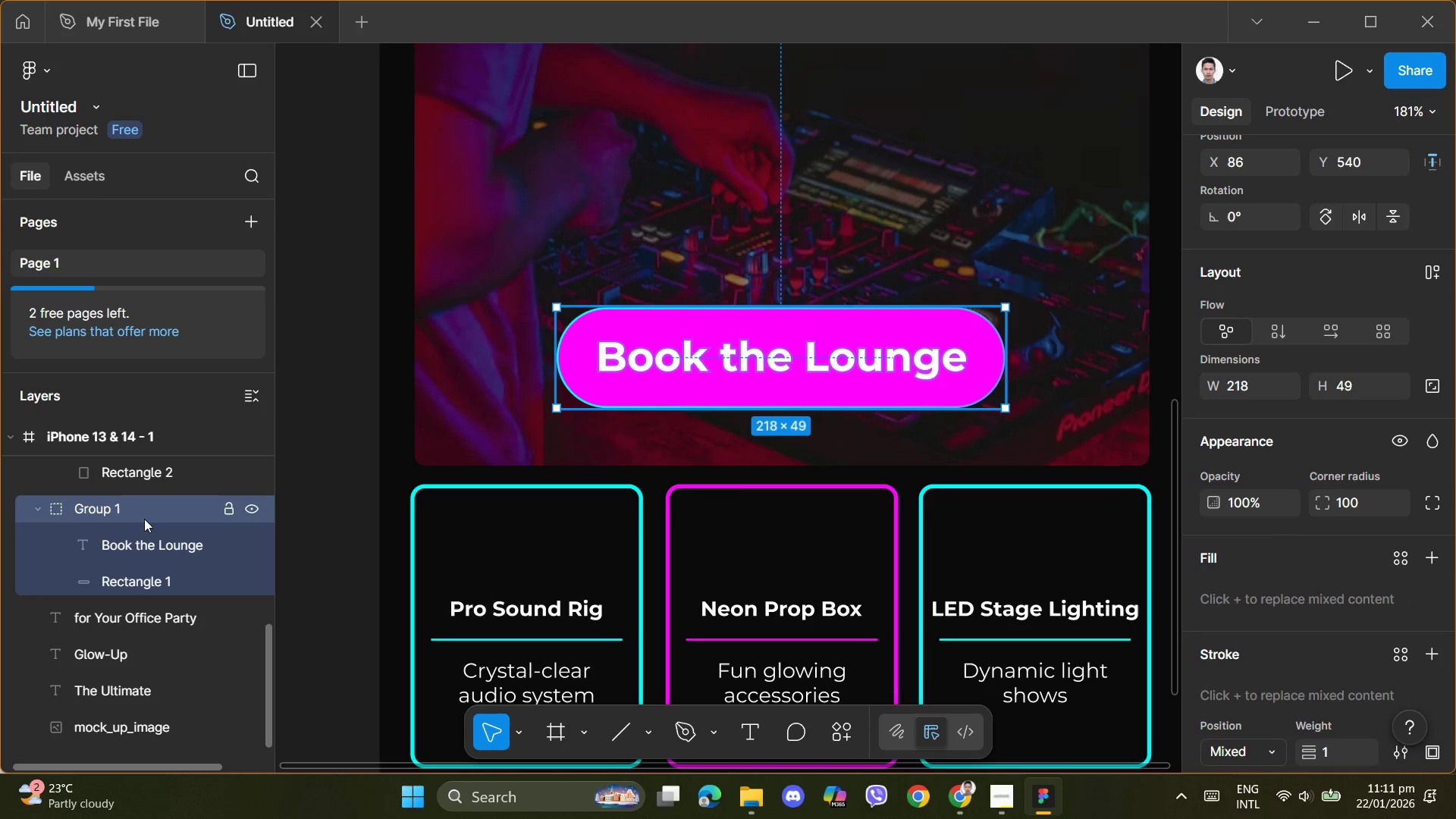 
double_click([108, 509])
 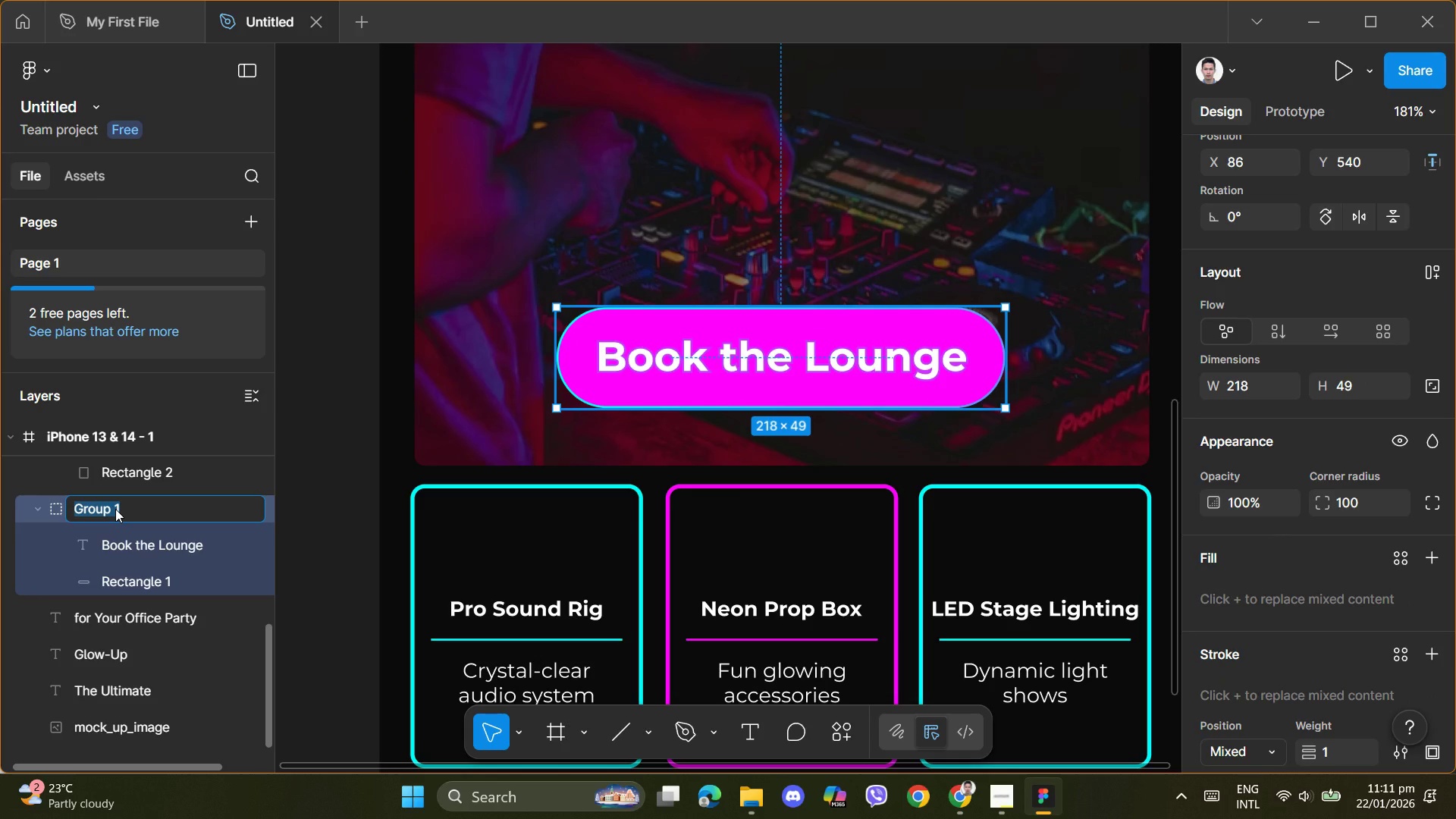 
type(Button)
 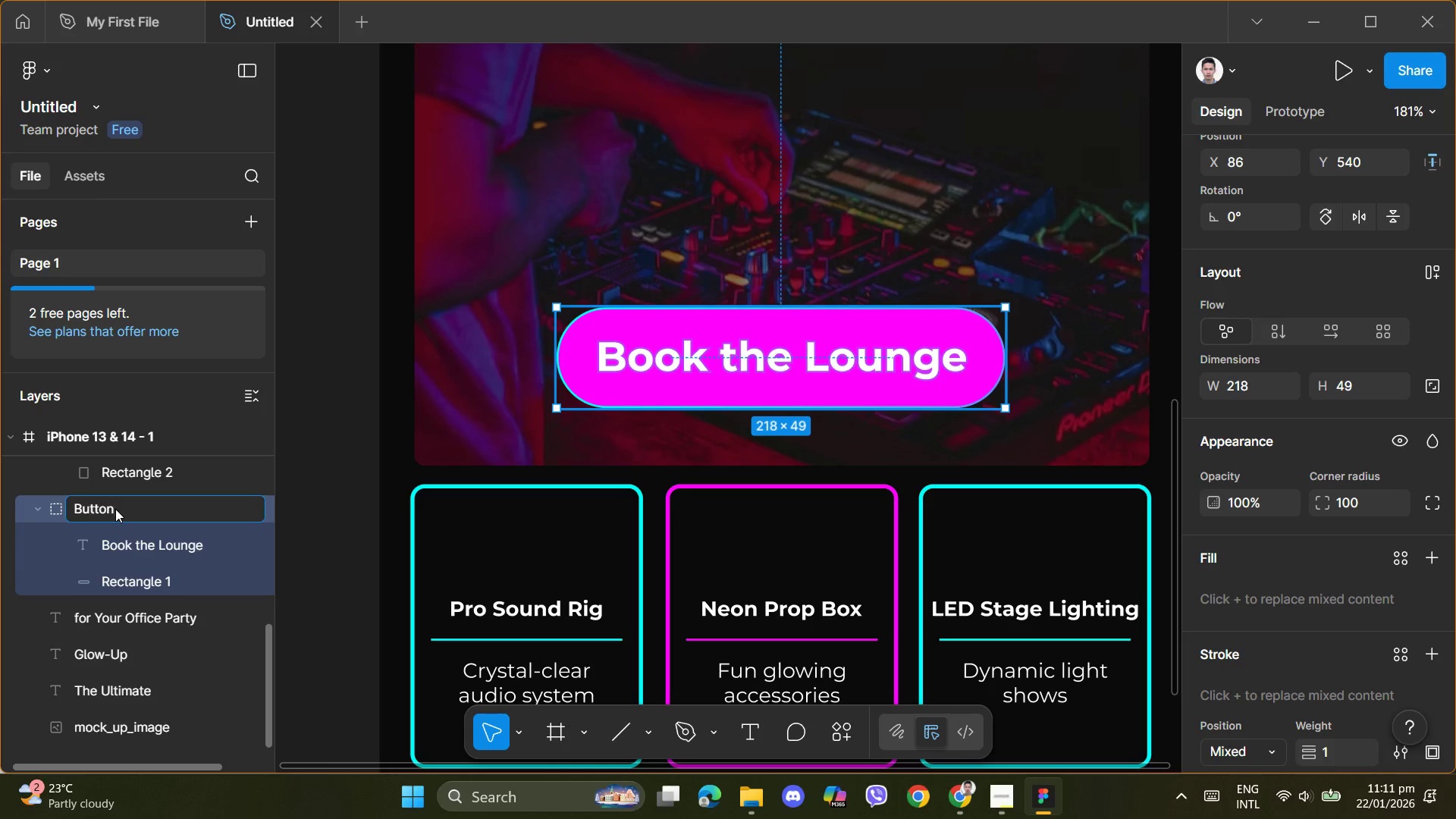 
key(Enter)
 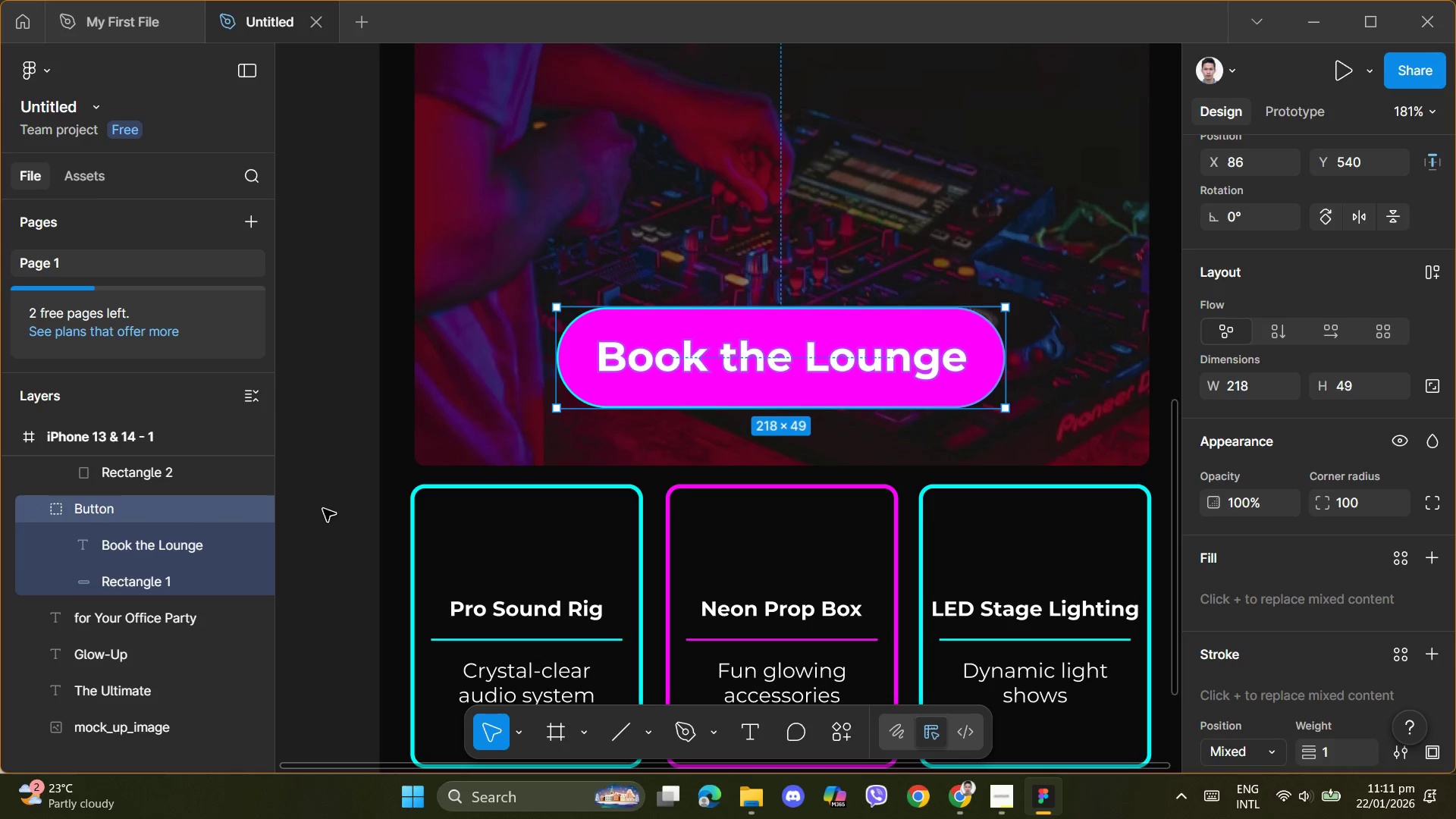 
left_click([323, 509])
 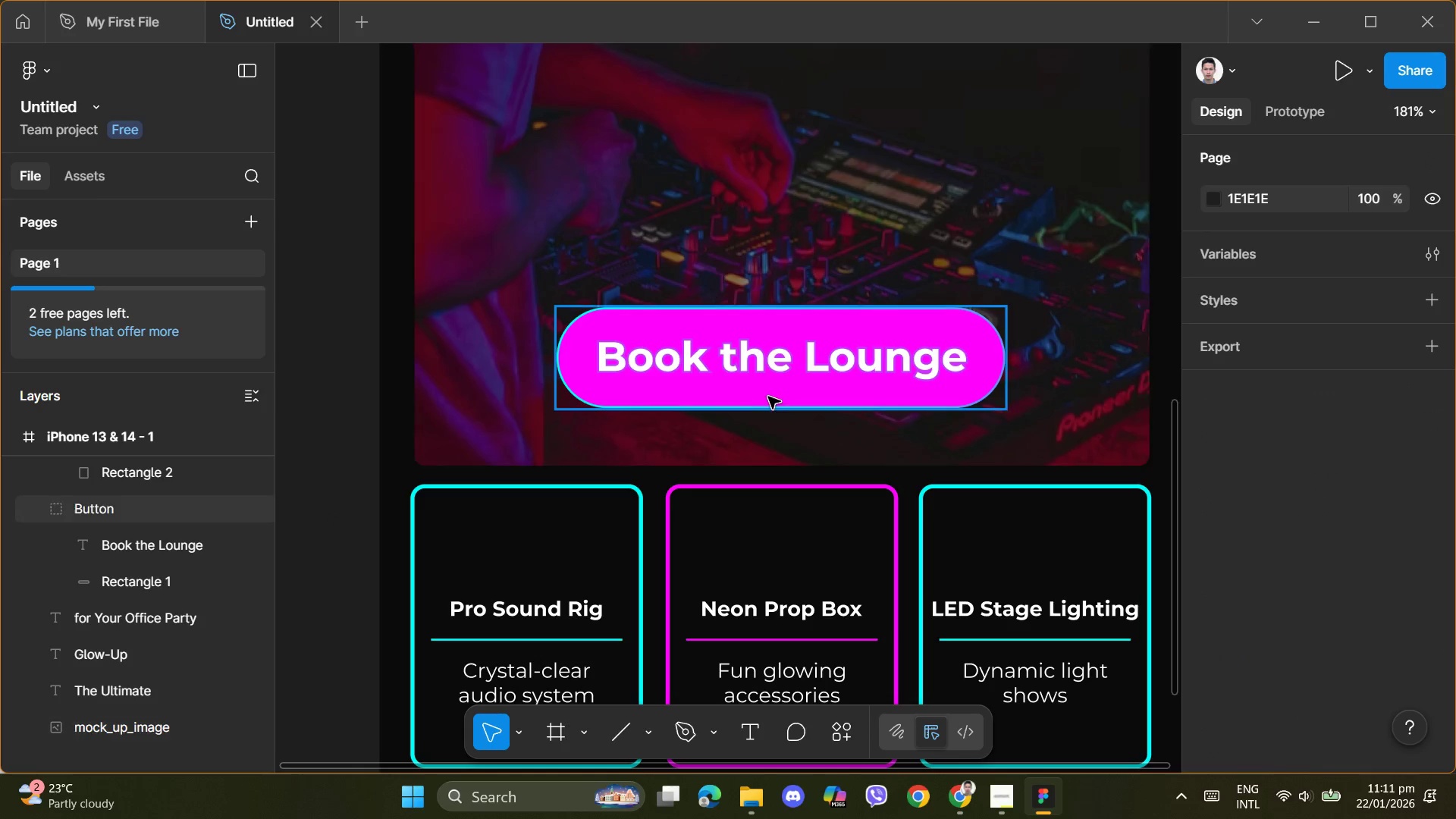 
left_click([772, 391])
 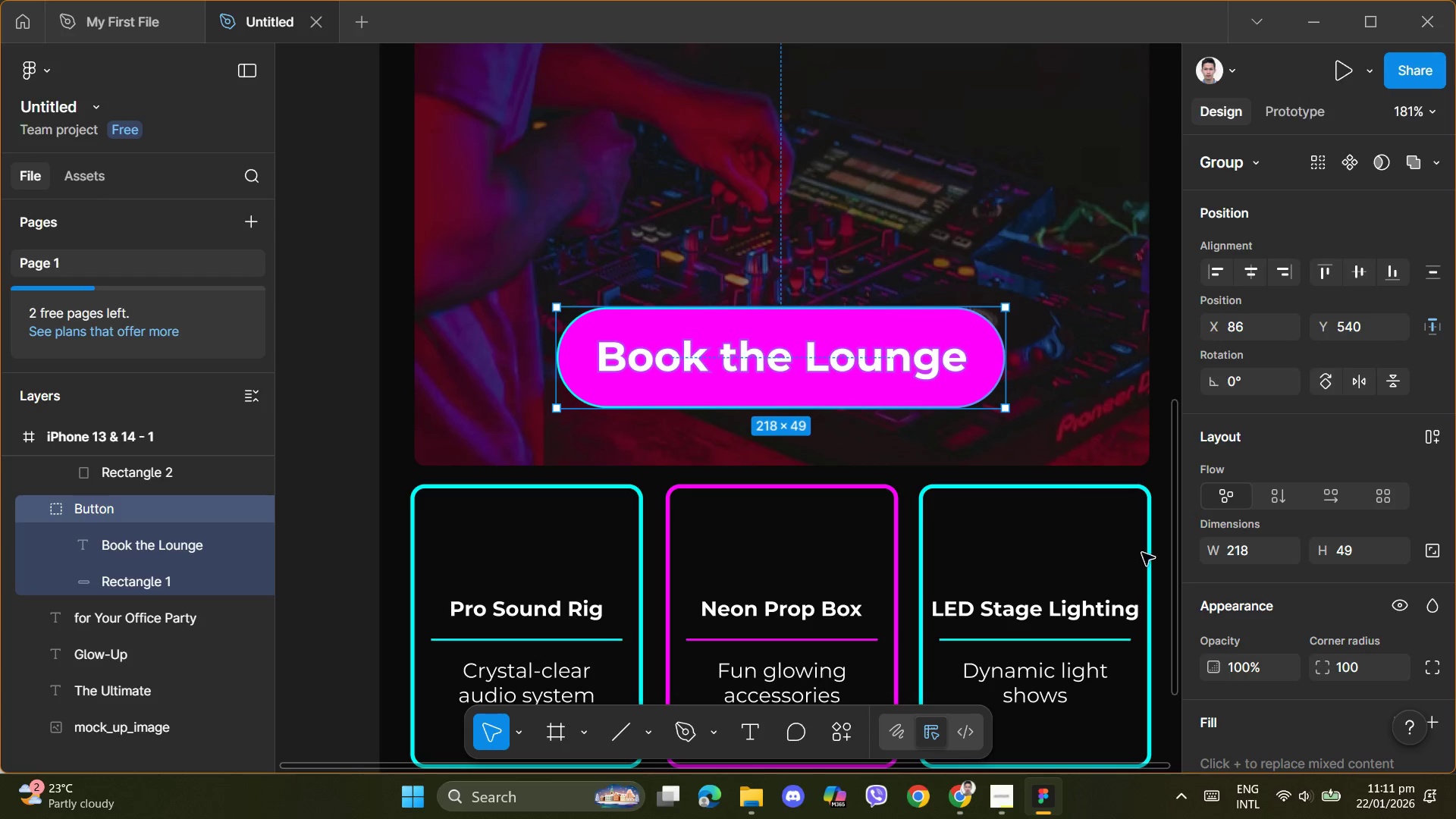 
scroll: coordinate [1243, 624], scroll_direction: down, amount: 3.0
 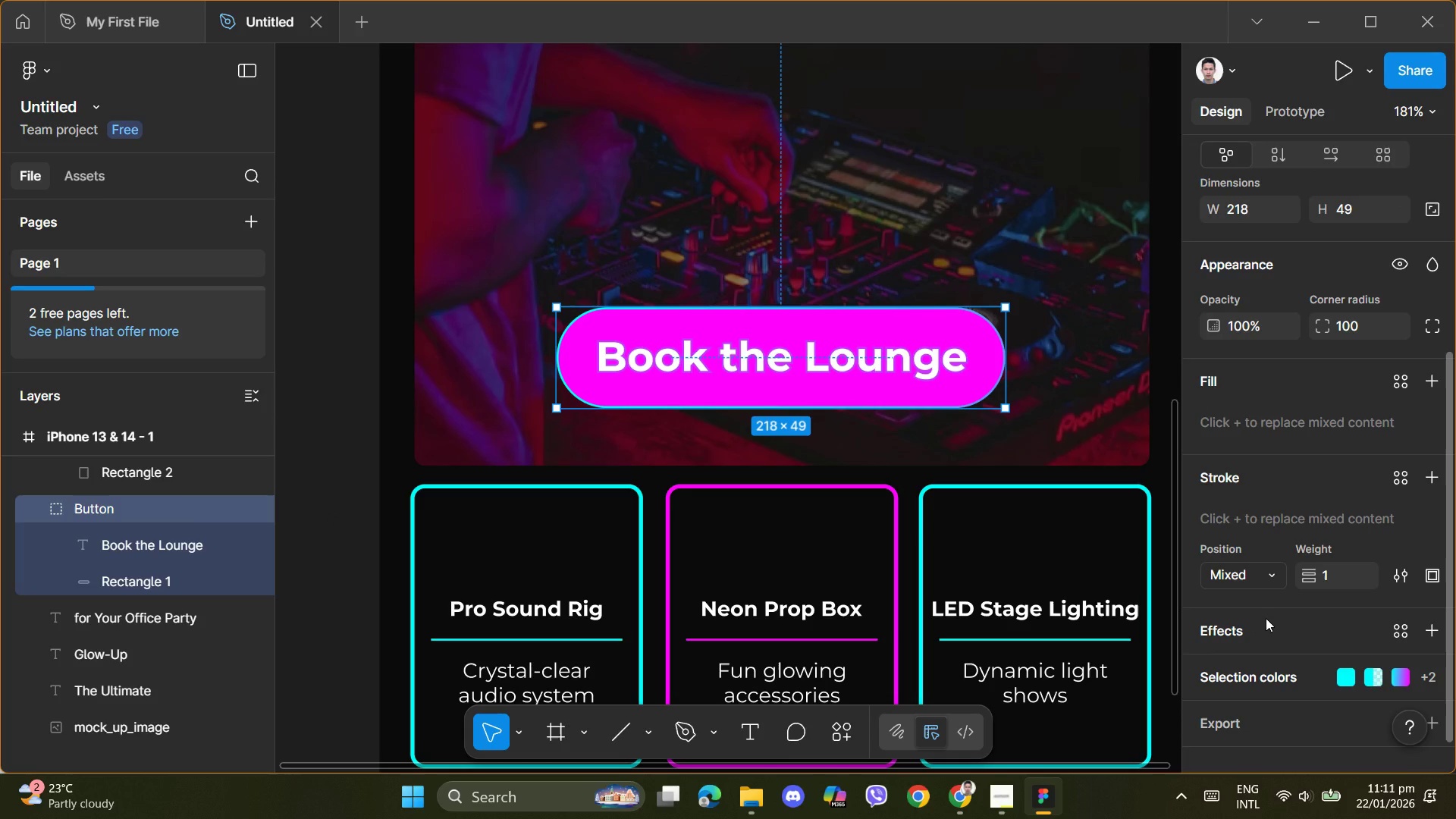 
mouse_move([1259, 613])
 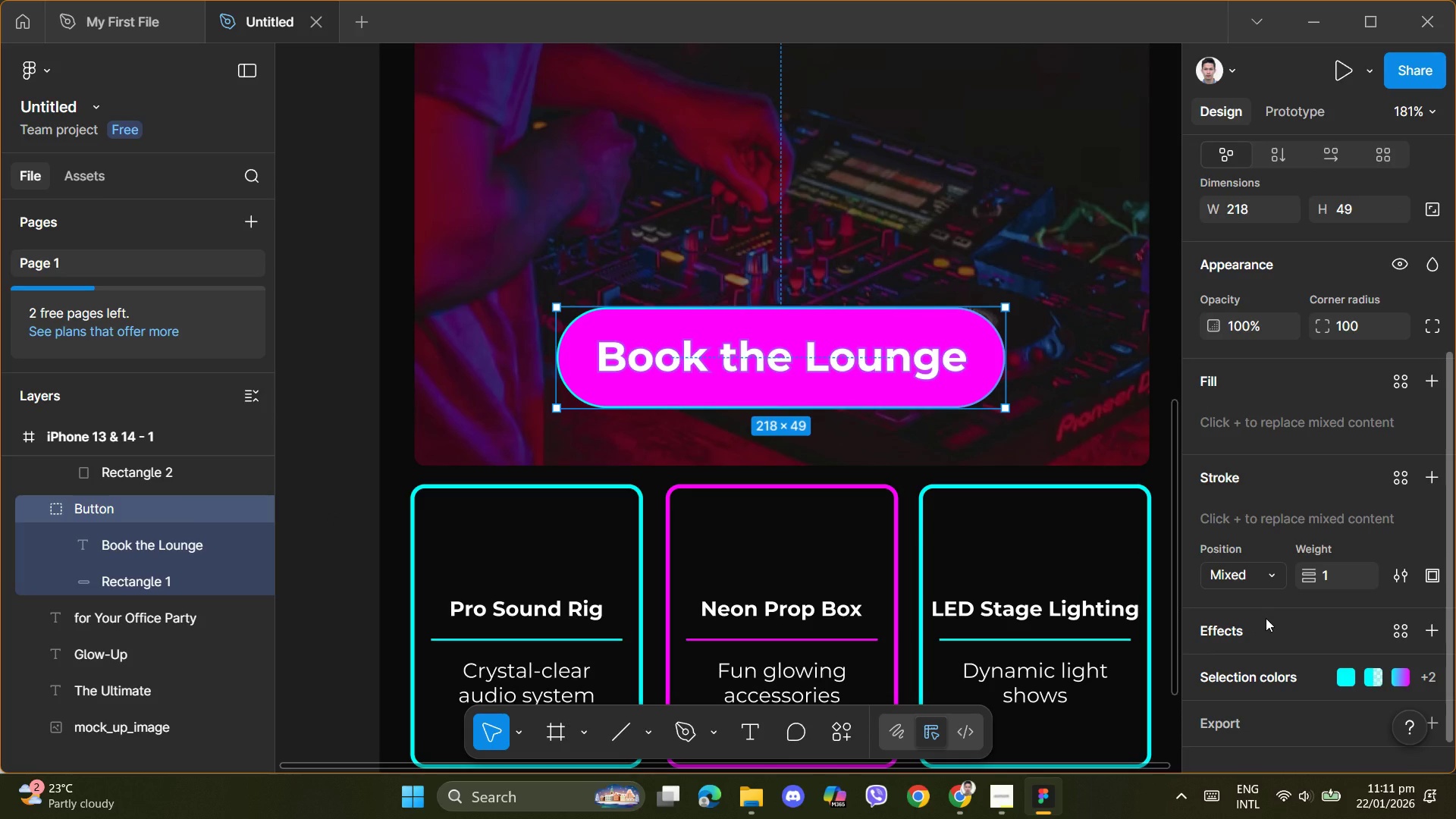 
scroll: coordinate [1266, 618], scroll_direction: down, amount: 1.0
 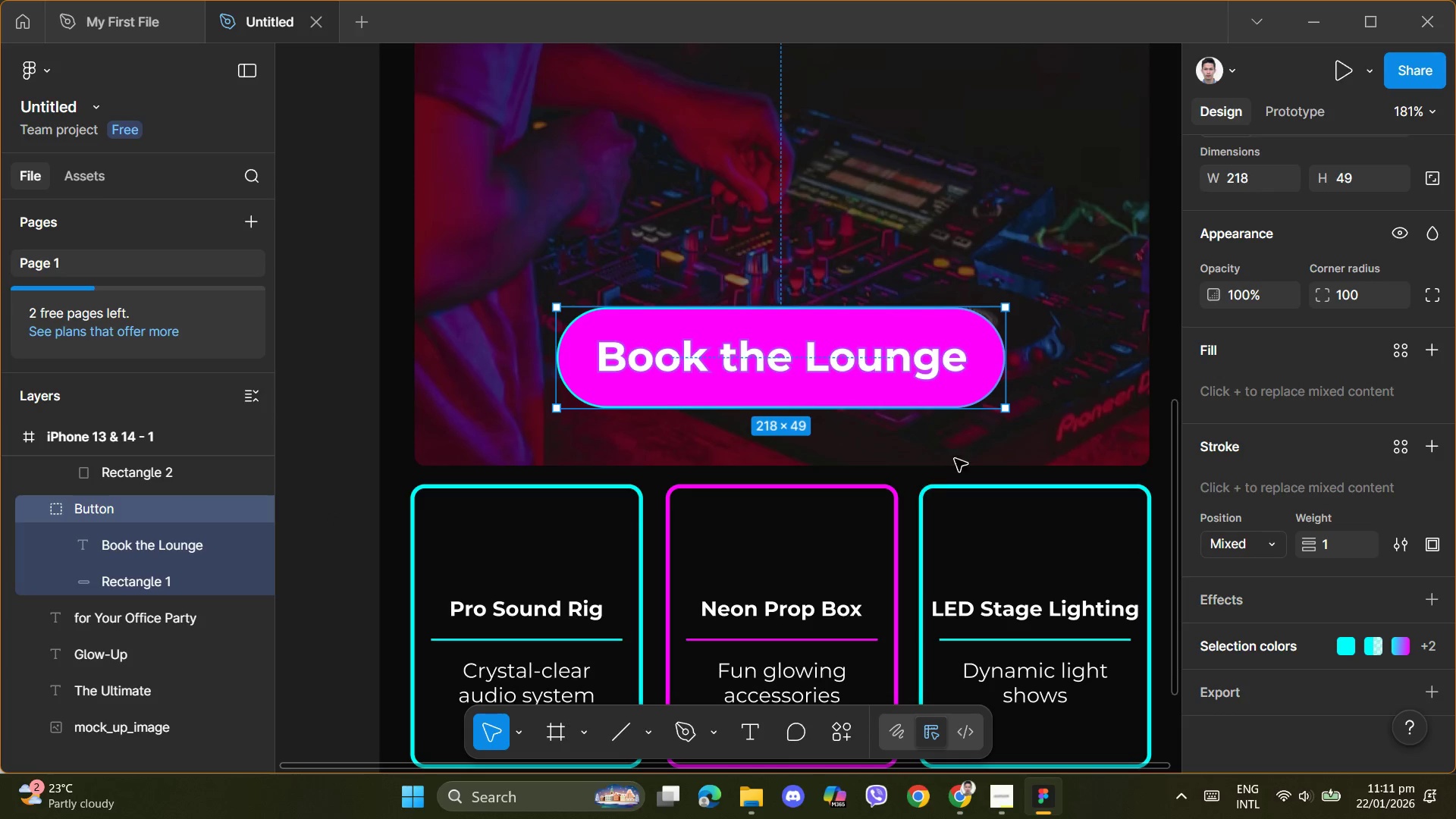 
left_click([959, 452])
 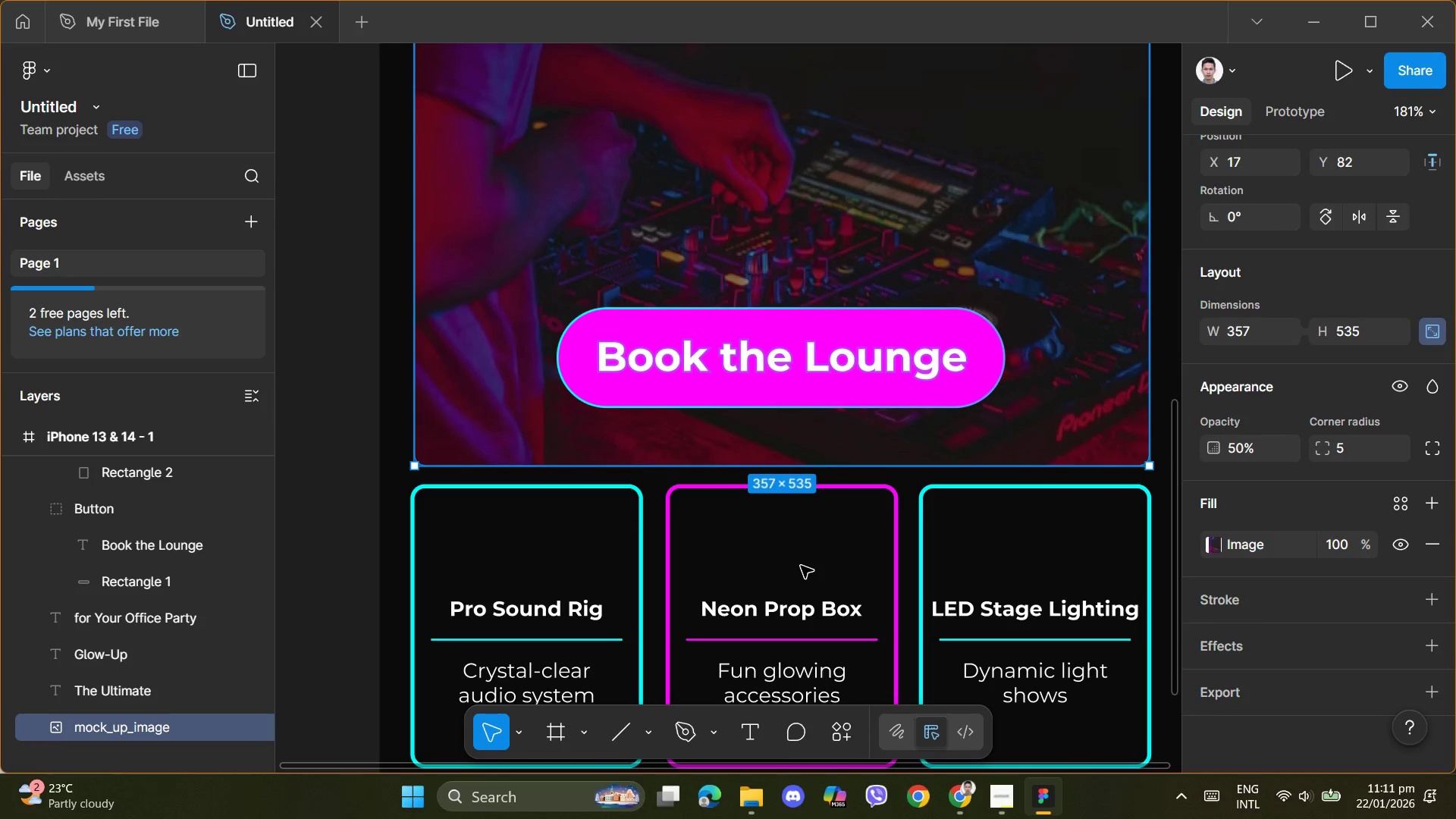 
scroll: coordinate [800, 566], scroll_direction: up, amount: 10.0
 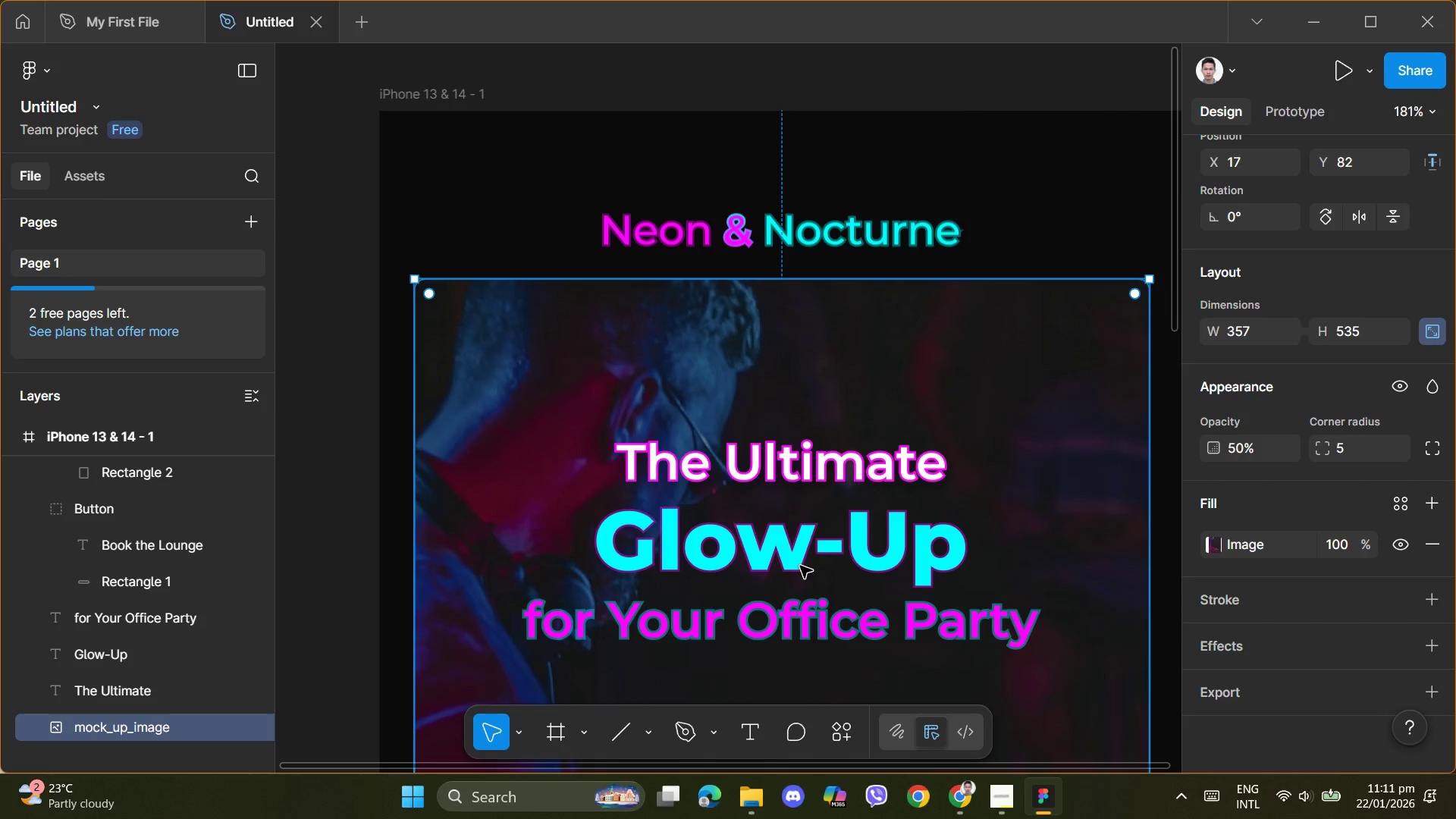 
scroll: coordinate [800, 566], scroll_direction: down, amount: 3.0
 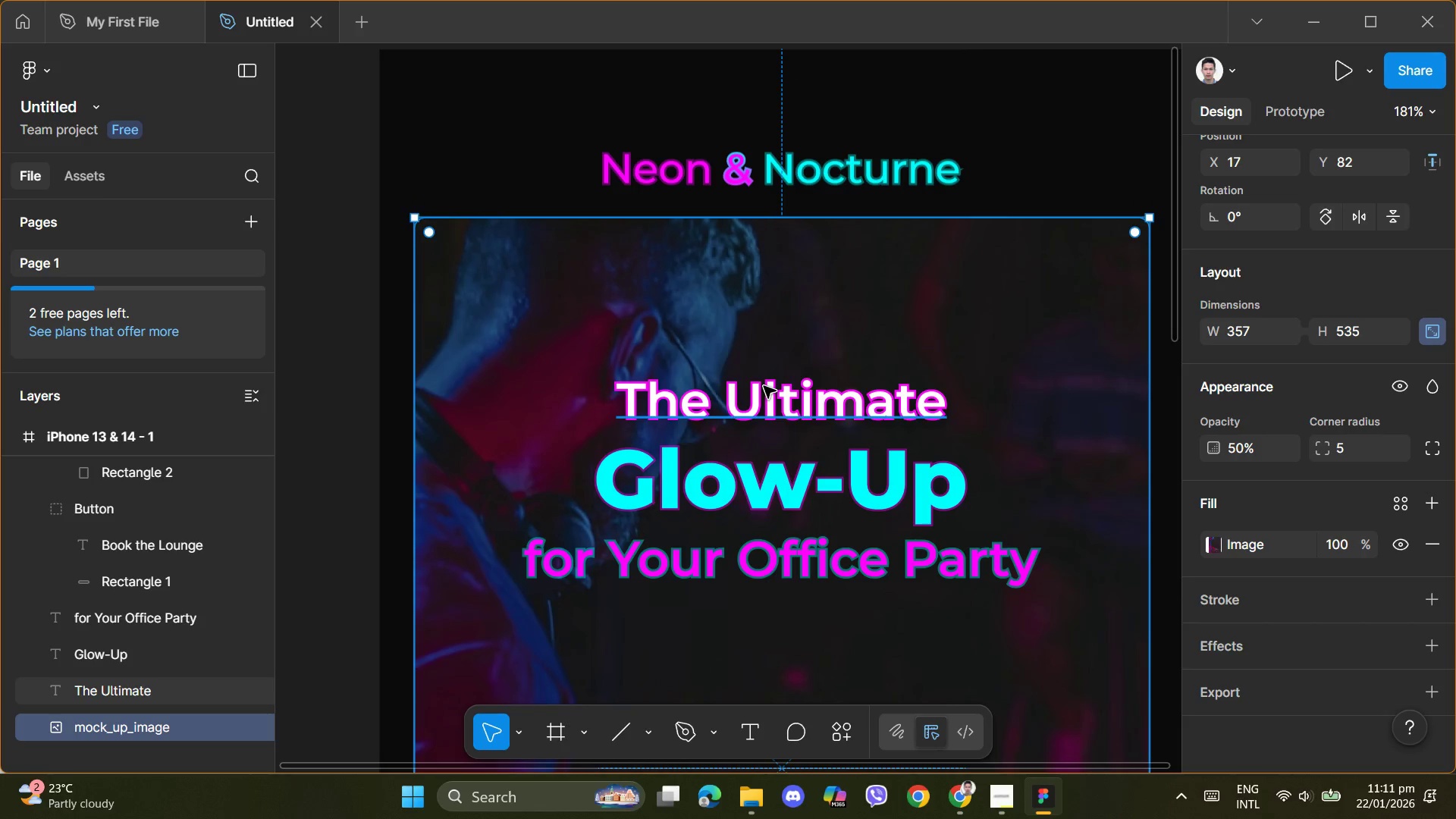 
left_click([764, 386])
 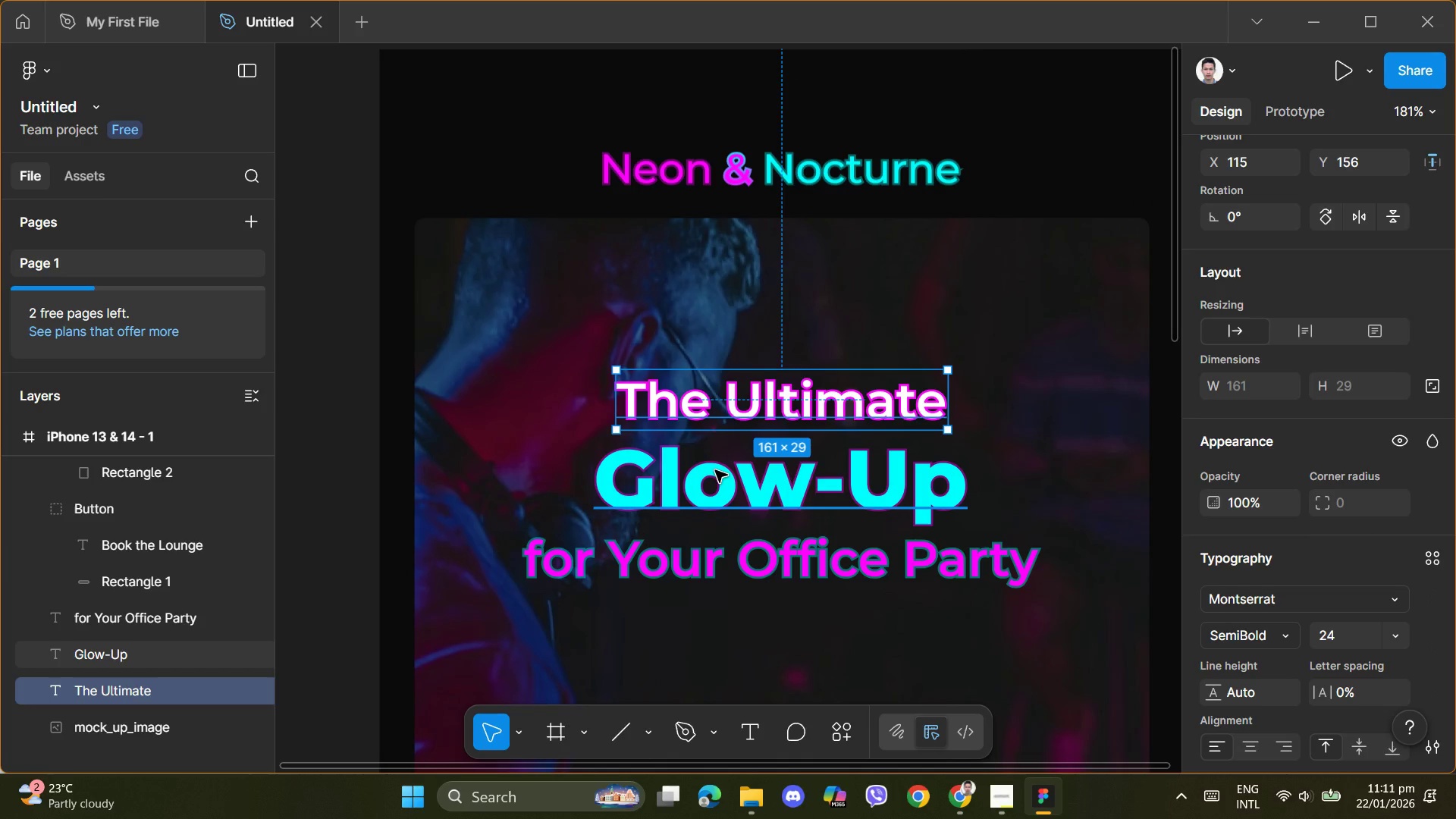 
left_click([715, 470])
 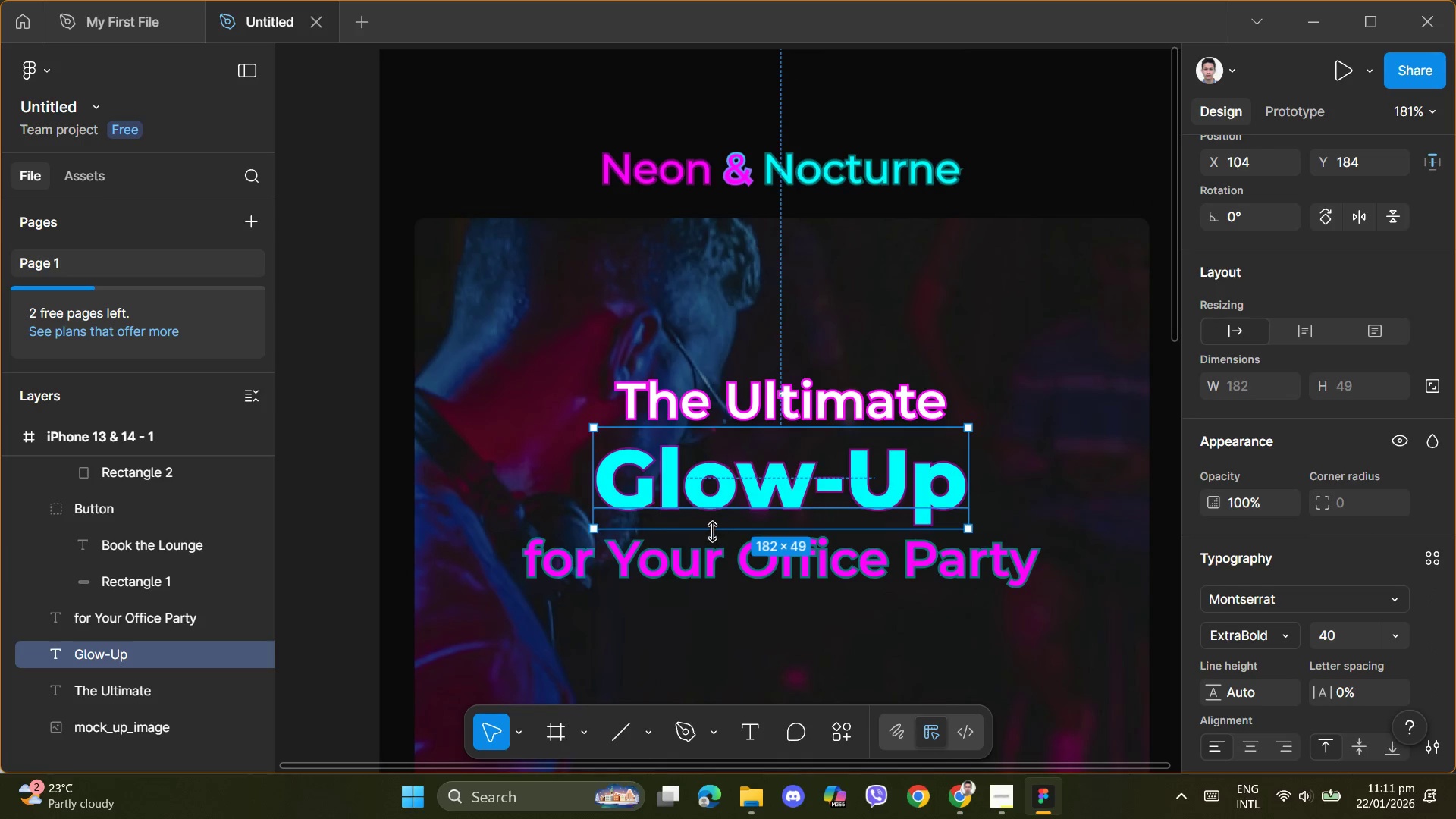 
left_click([711, 549])
 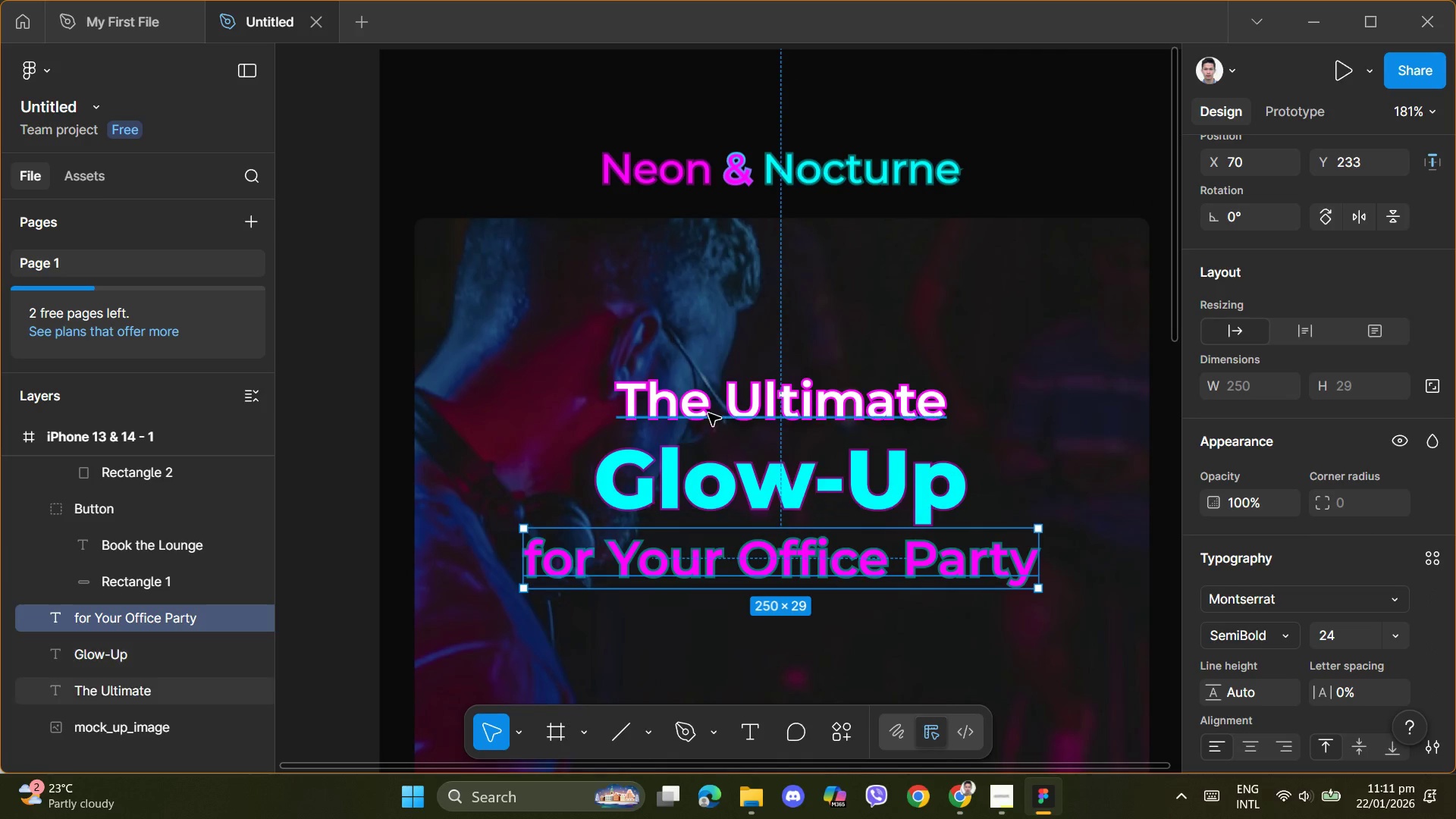 
left_click([708, 408])
 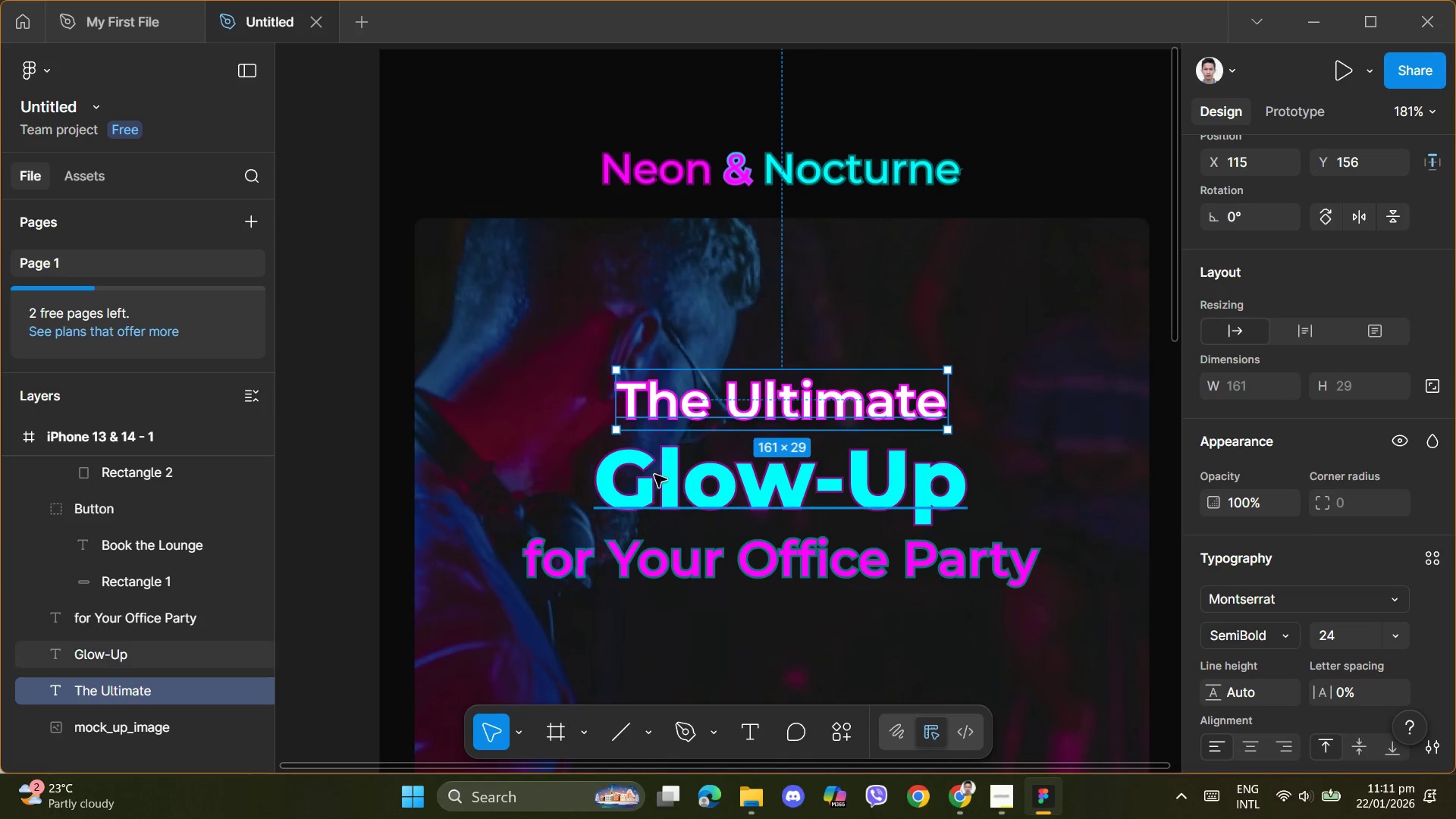 
hold_key(key=ShiftLeft, duration=1.52)
left_click([678, 472])
 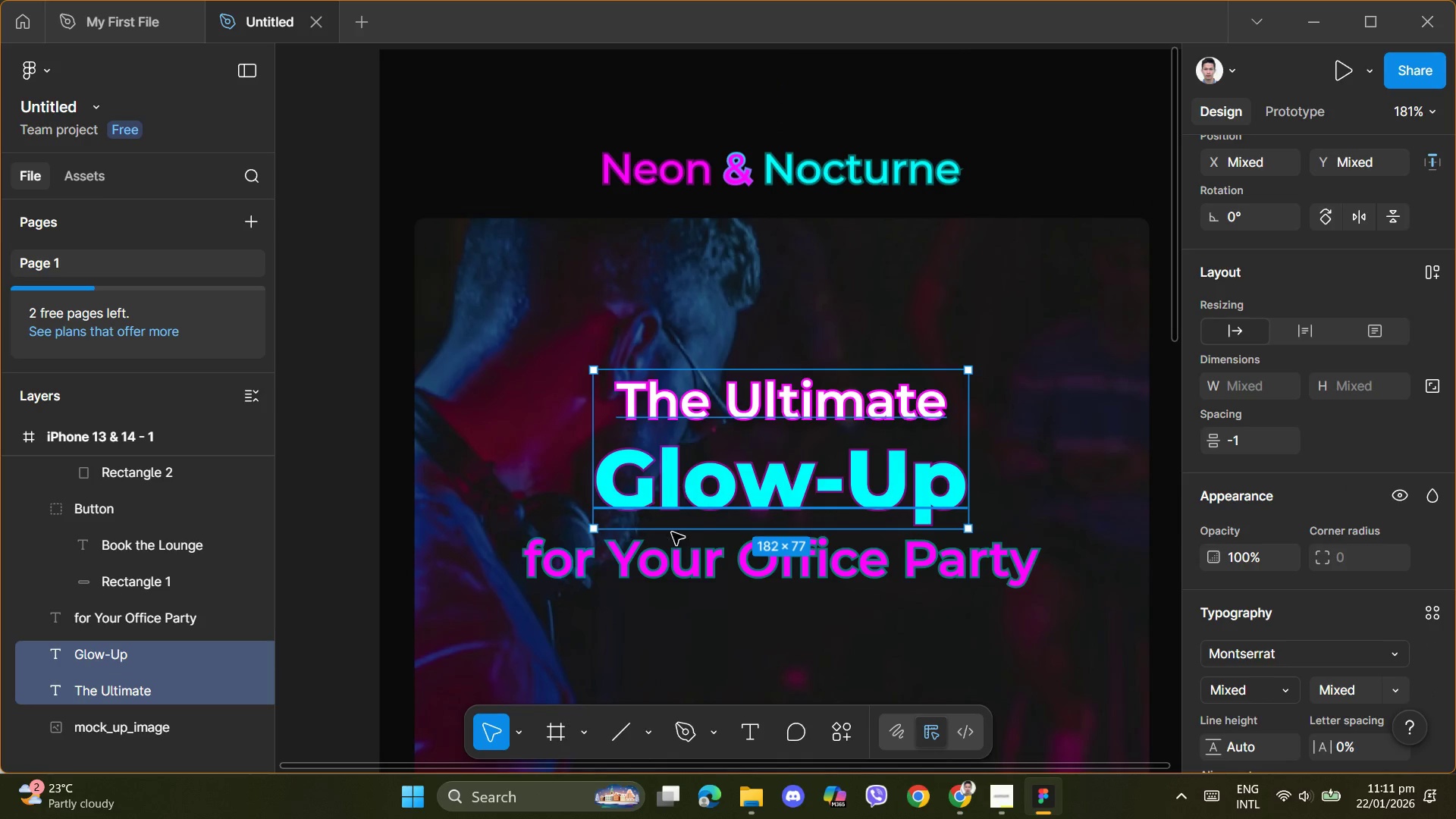 
hold_key(key=ShiftLeft, duration=0.92)
left_click([659, 566])
 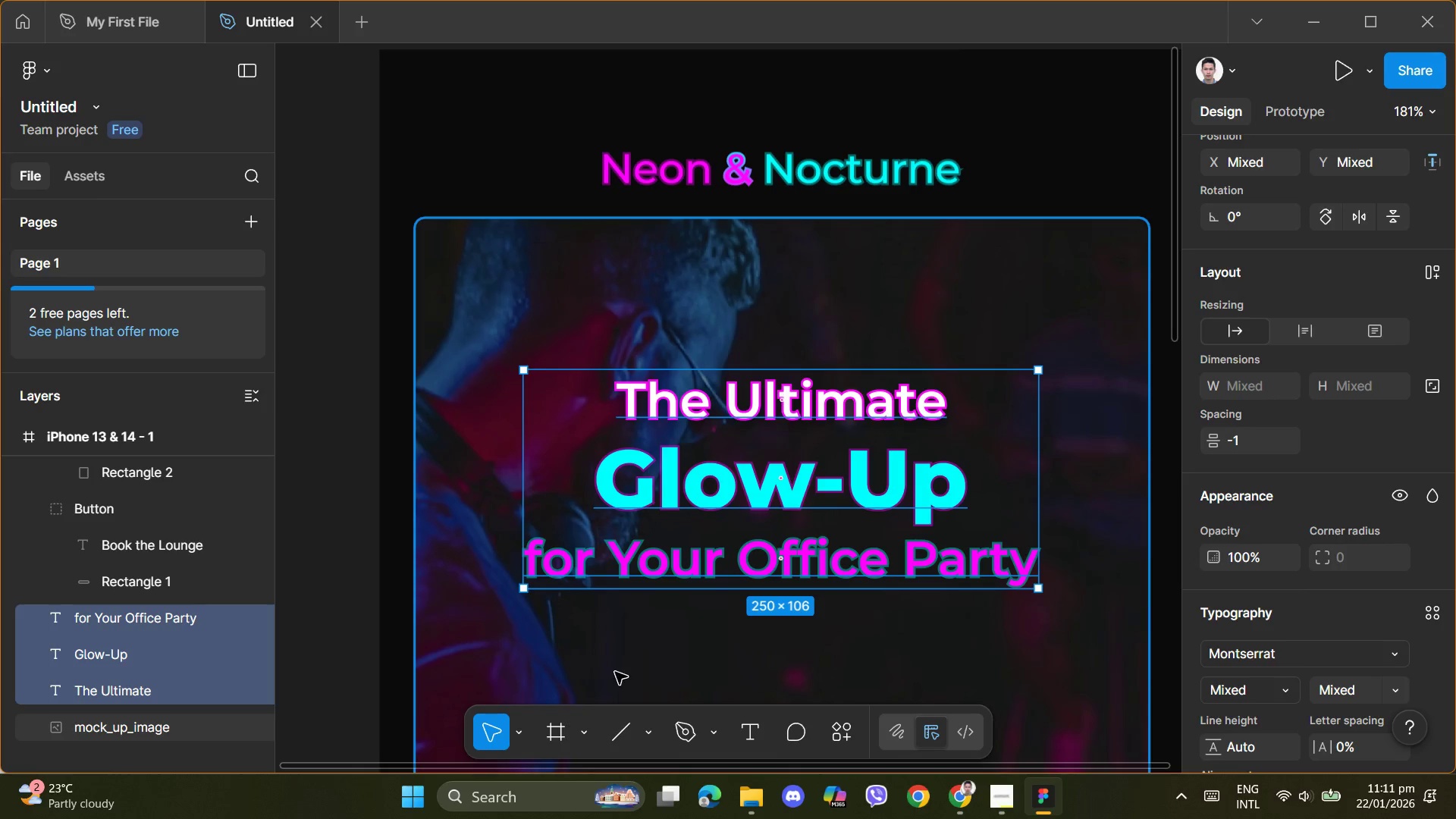 
key(Control+G)
 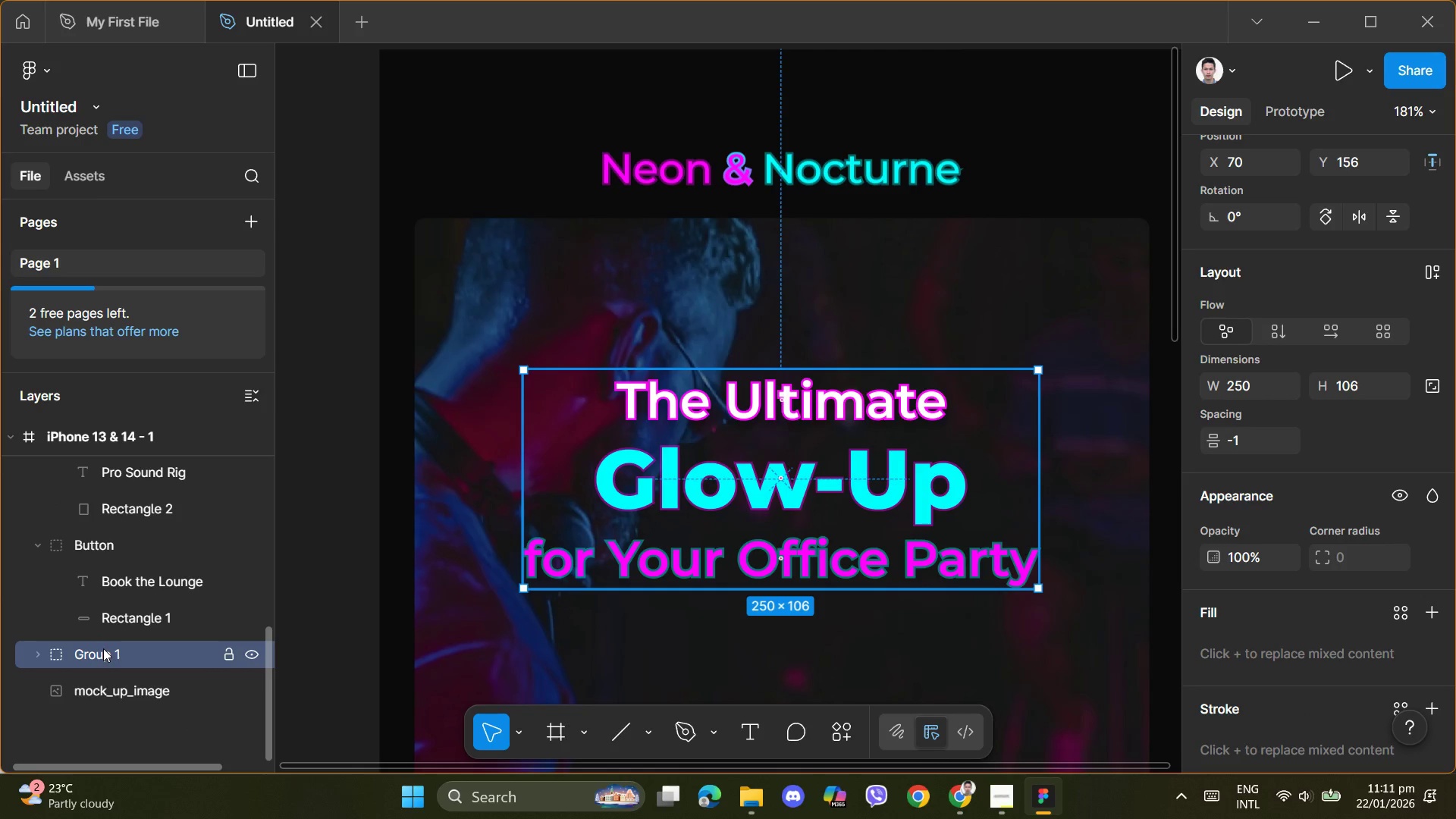 
double_click([110, 654])
 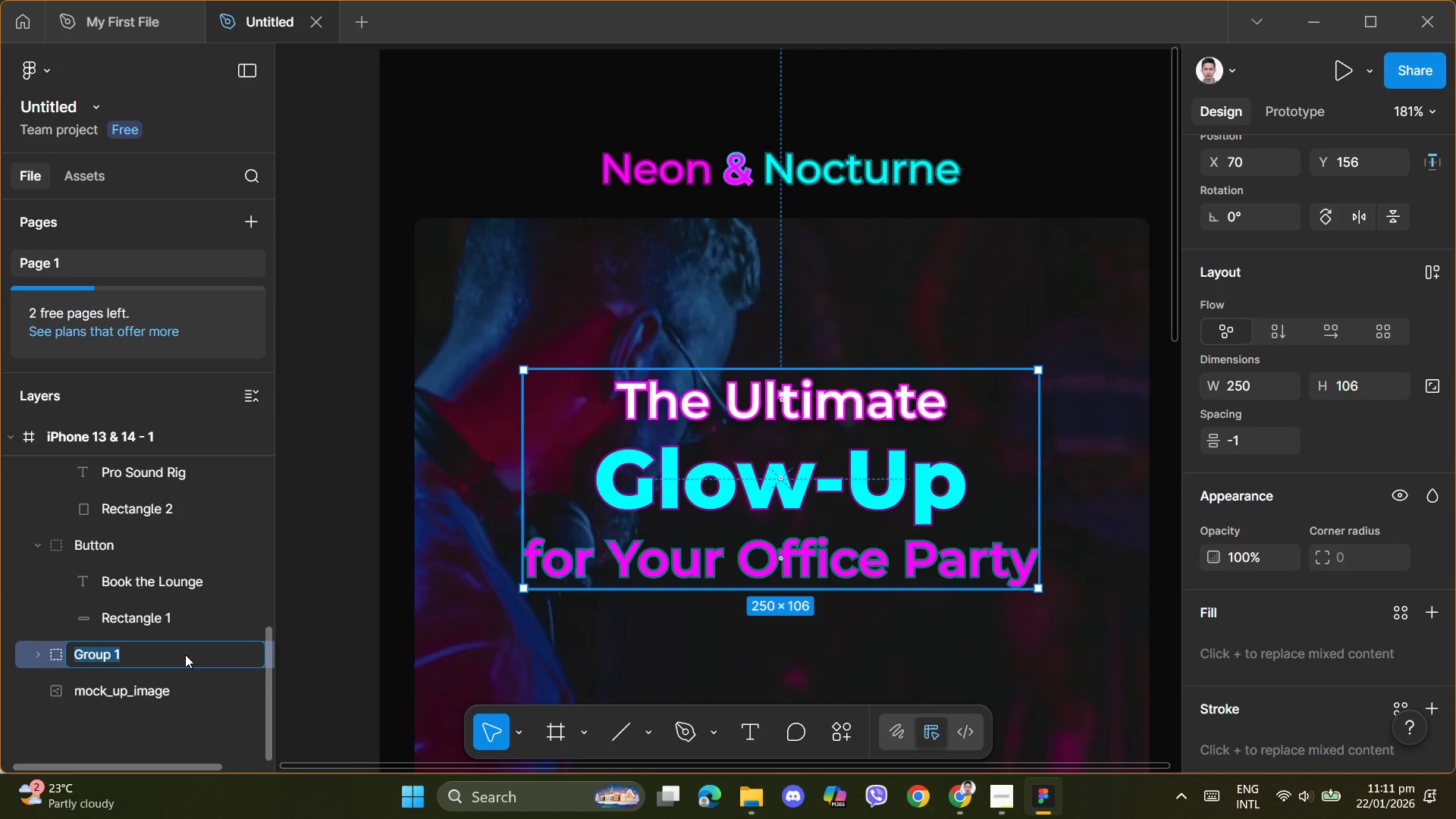 
type(Hero)
 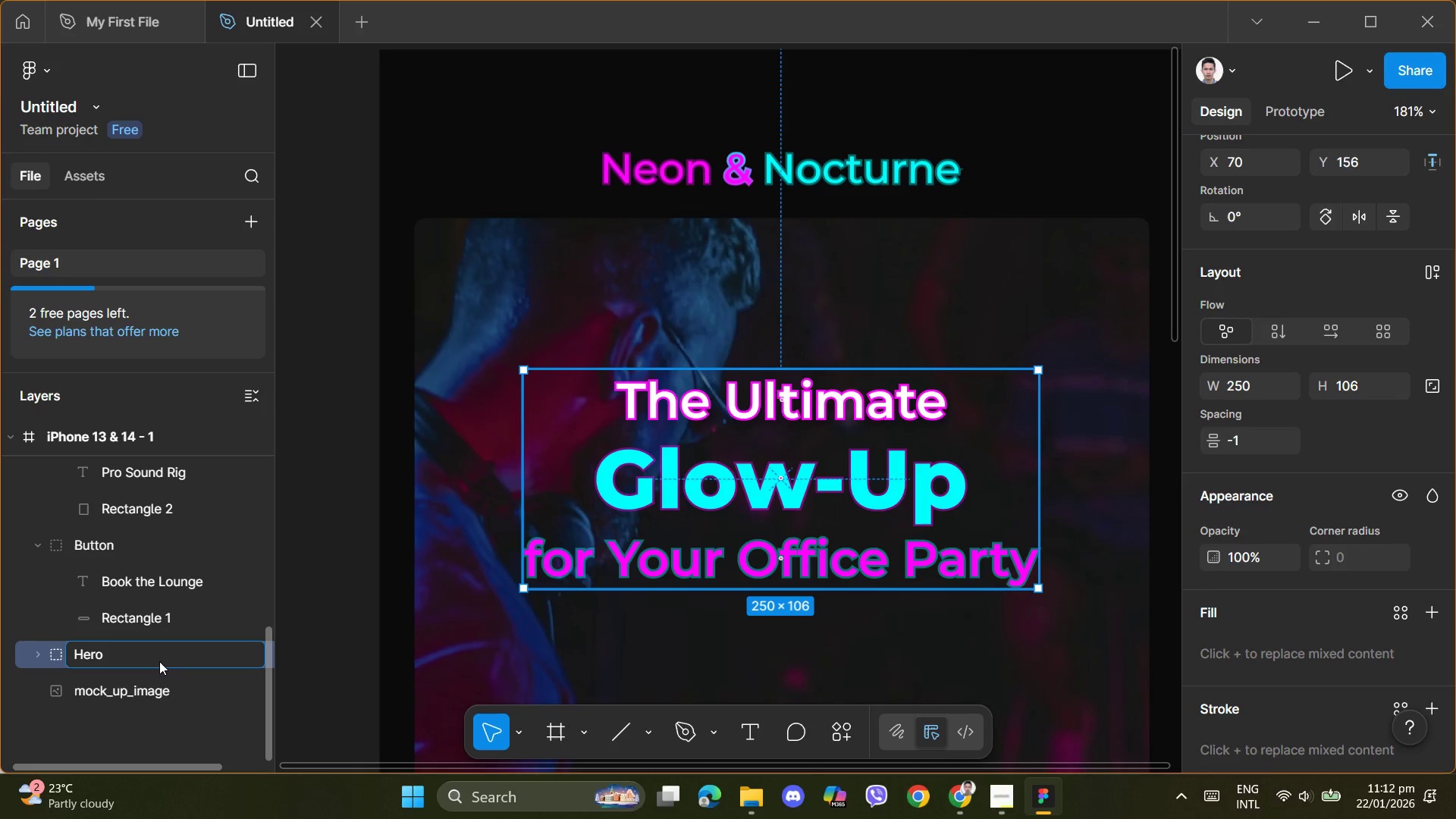 
wait(7.95)
 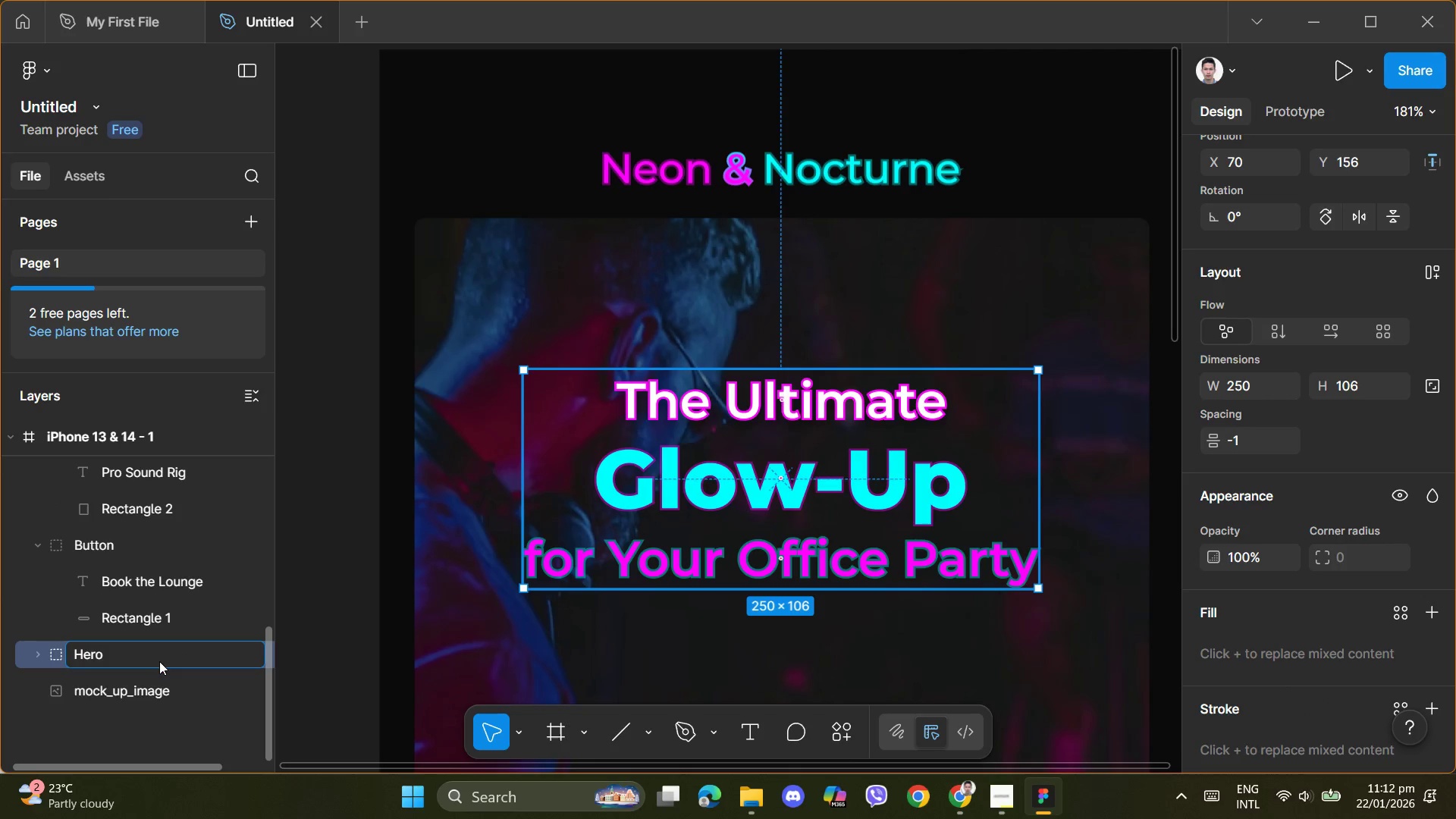 
key(Backspace)
key(Backspace)
key(Backspace)
key(Backspace)
type(The ultimate Glow-up-)
key(Backspace)
 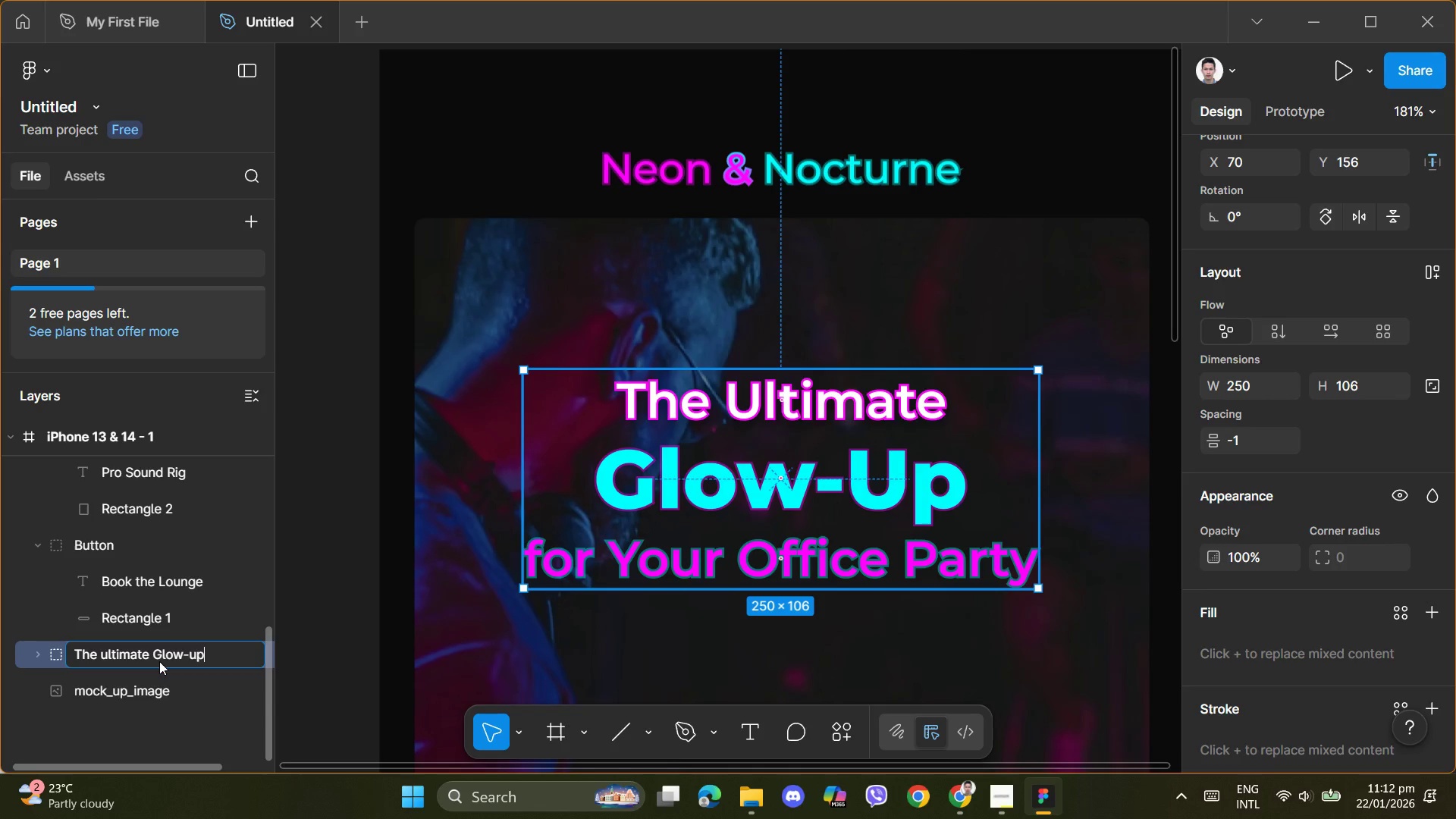 
key(Enter)
 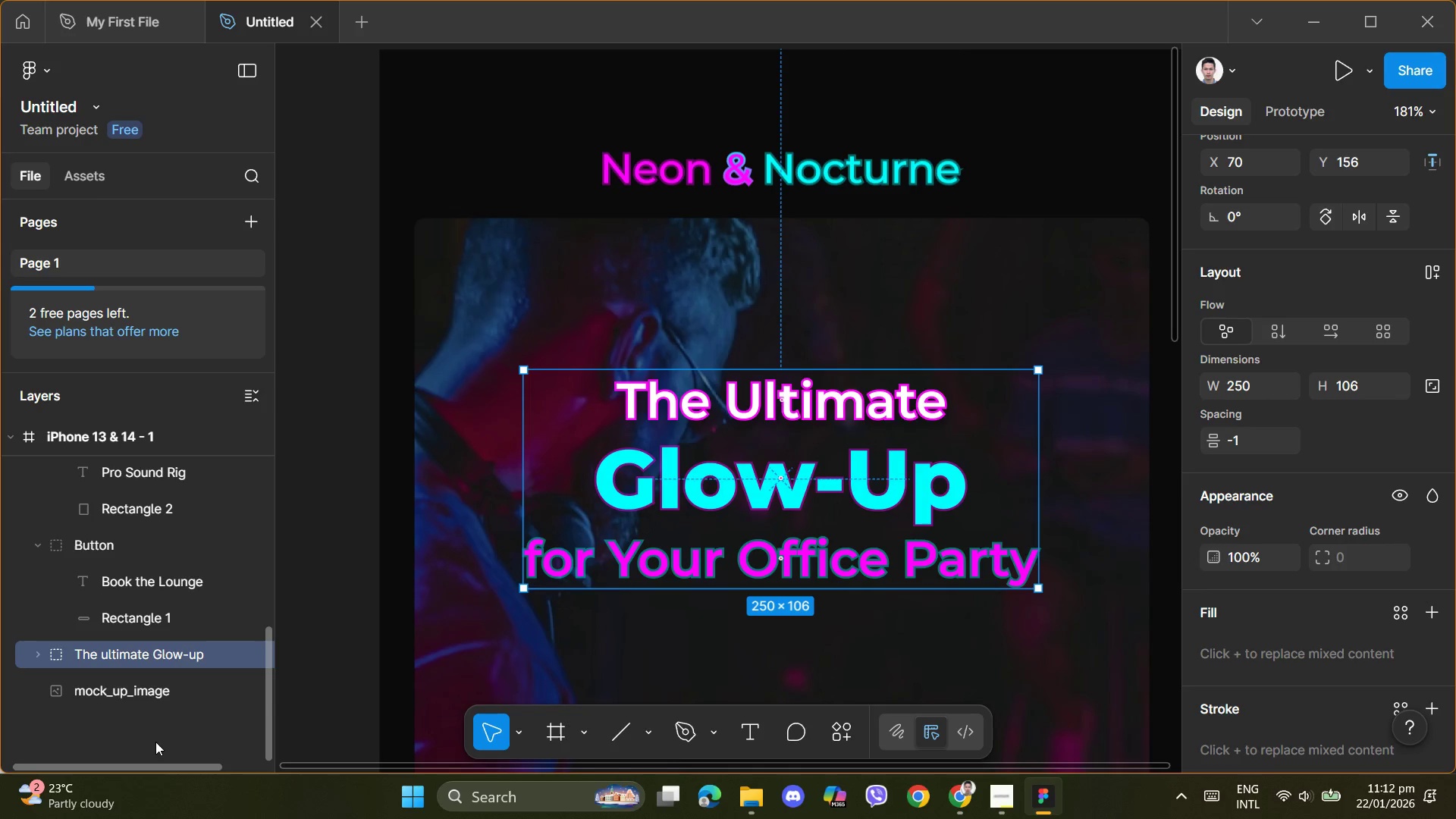 
left_click([154, 736])
 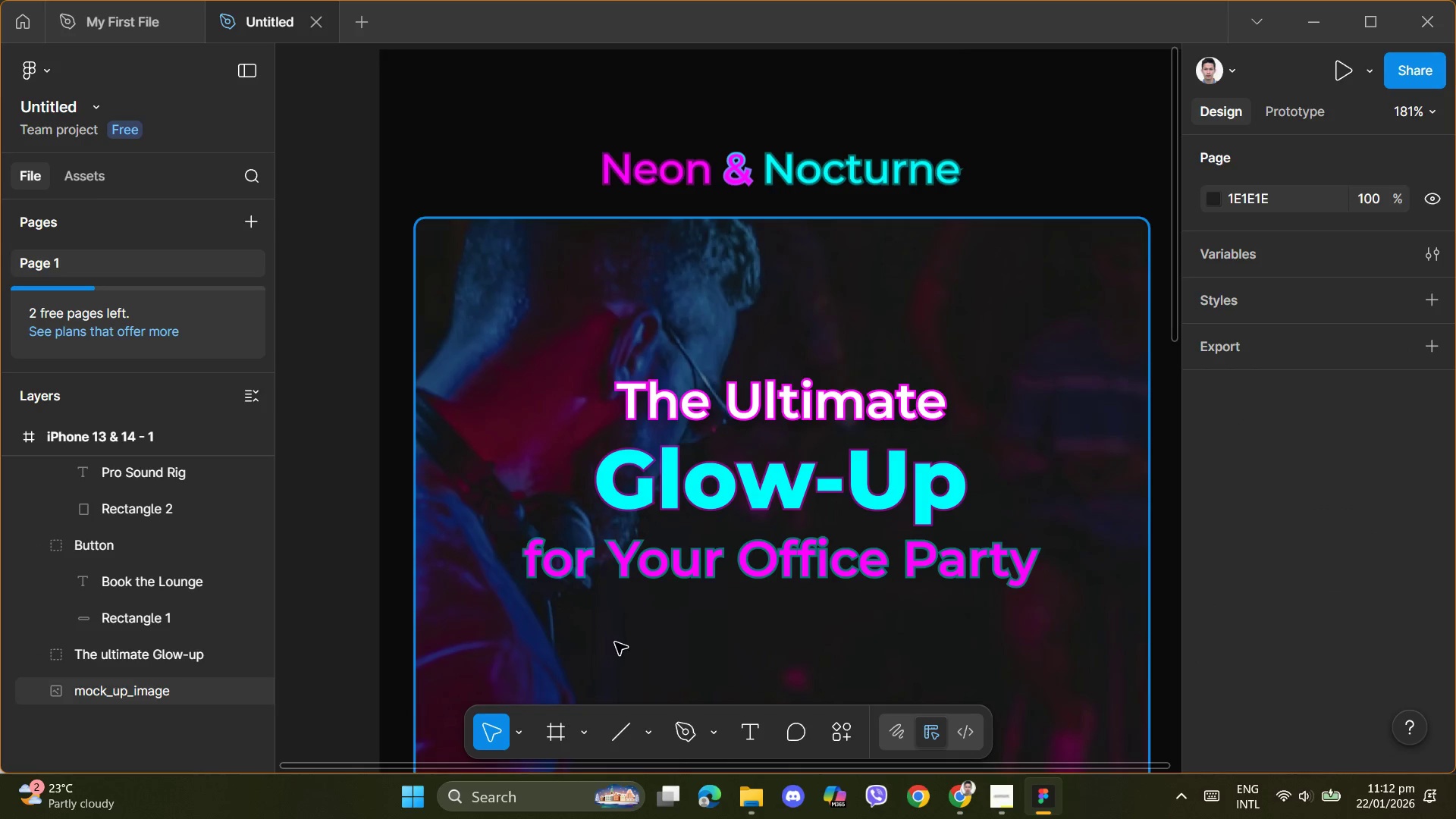 
scroll: coordinate [760, 522], scroll_direction: down, amount: 20.0
 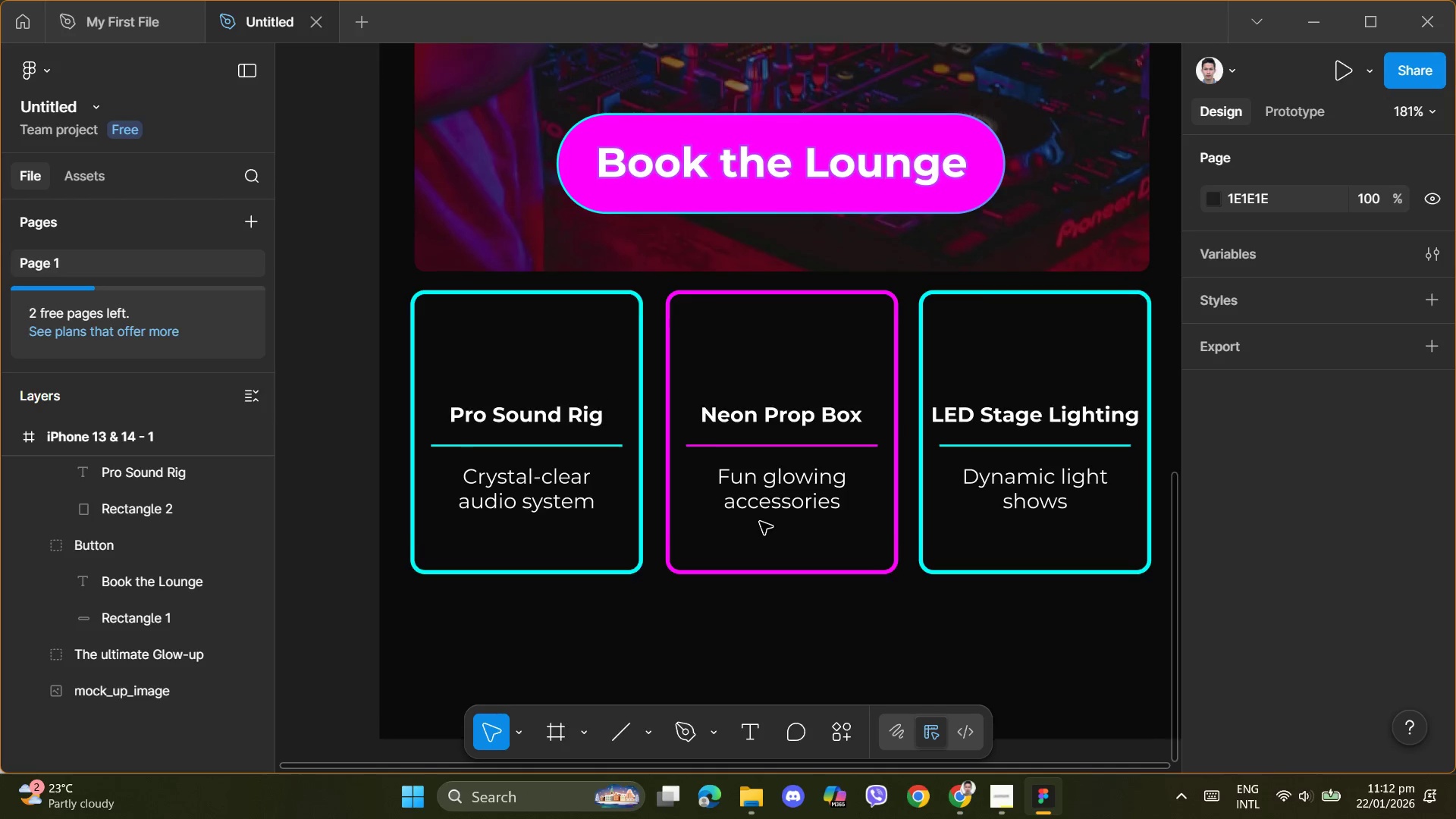 
scroll: coordinate [760, 522], scroll_direction: none, amount: 0.0
 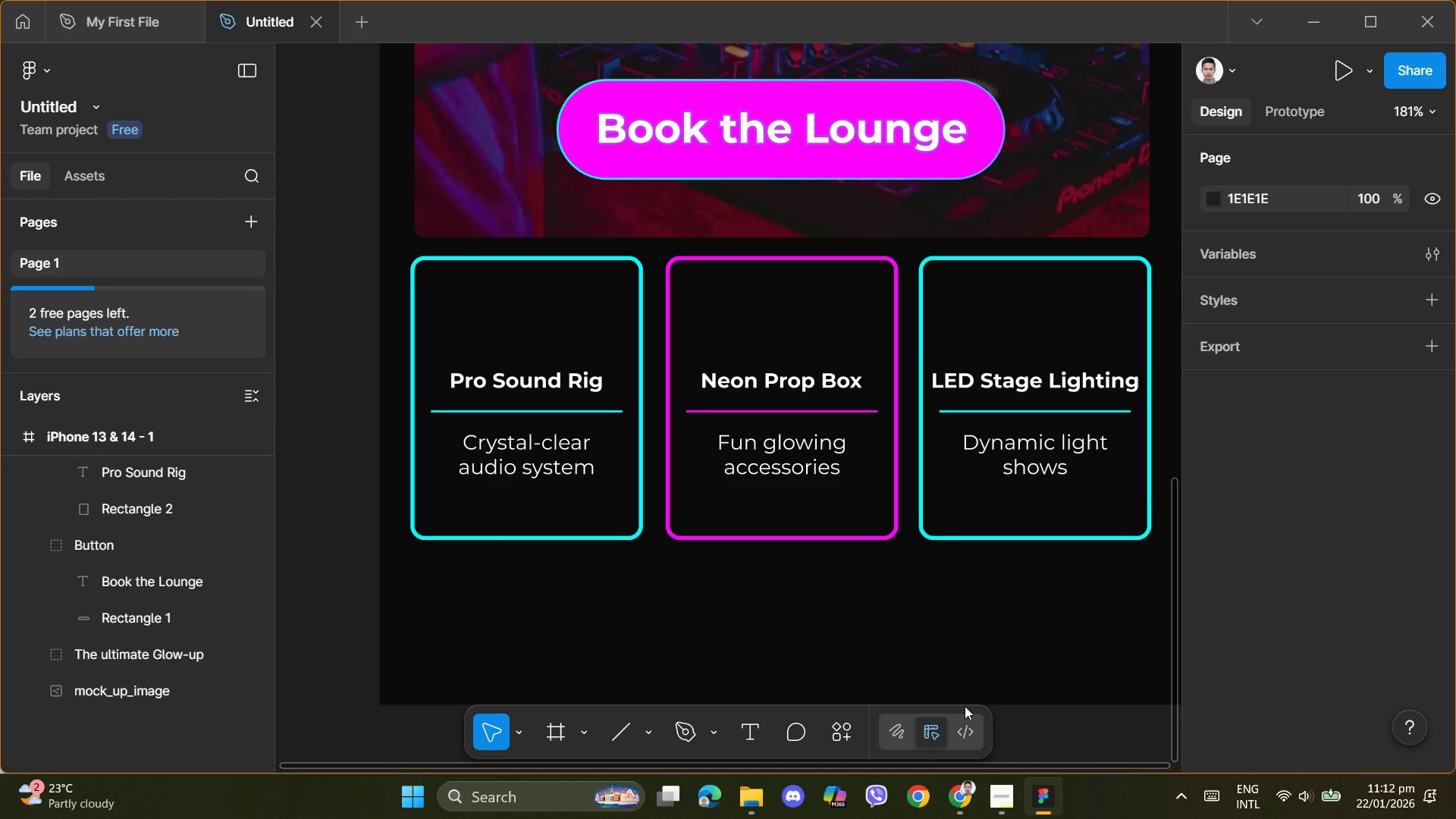 
scroll: coordinate [914, 551], scroll_direction: up, amount: 24.0
 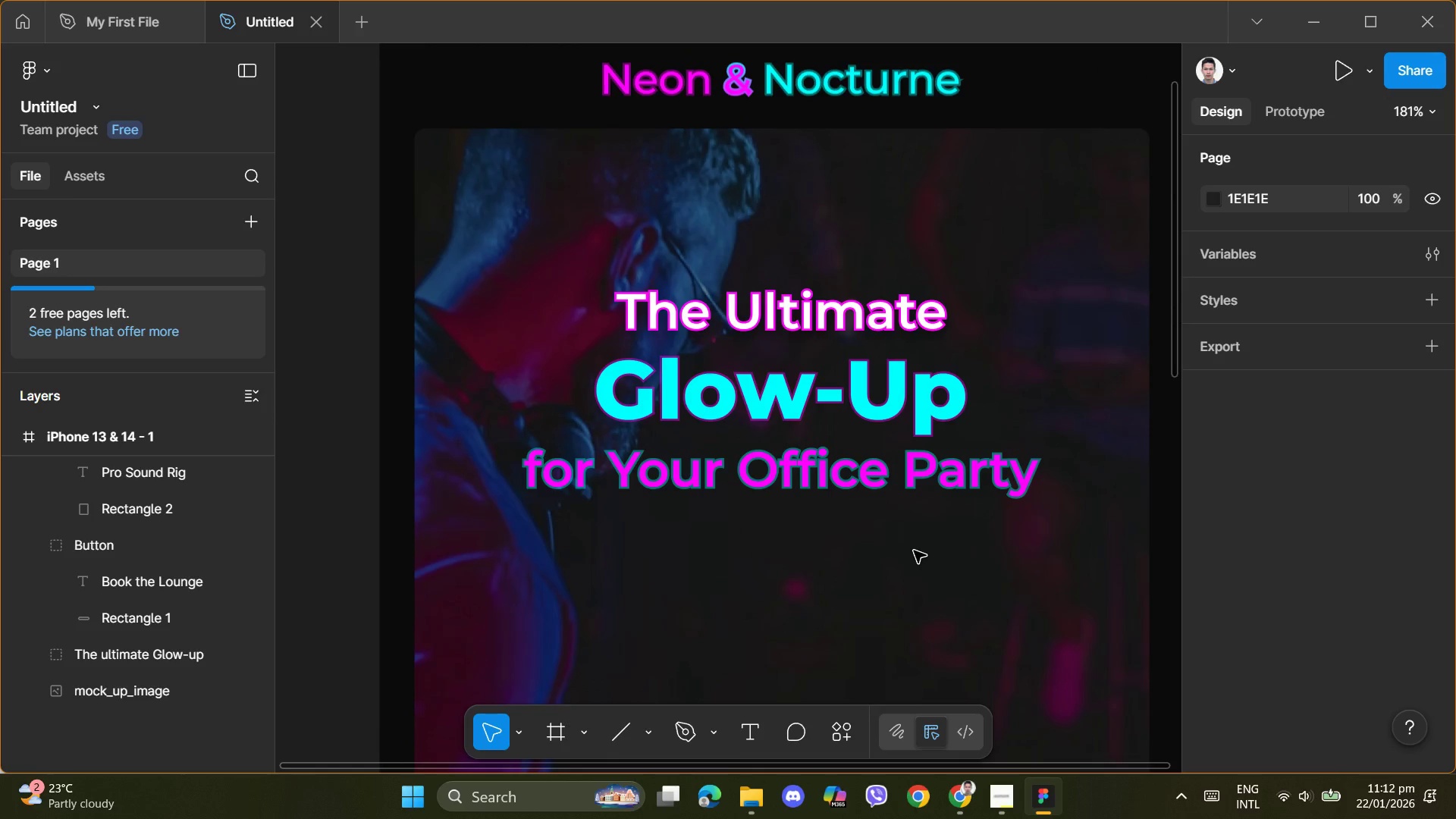 
scroll: coordinate [913, 552], scroll_direction: down, amount: 2.0
 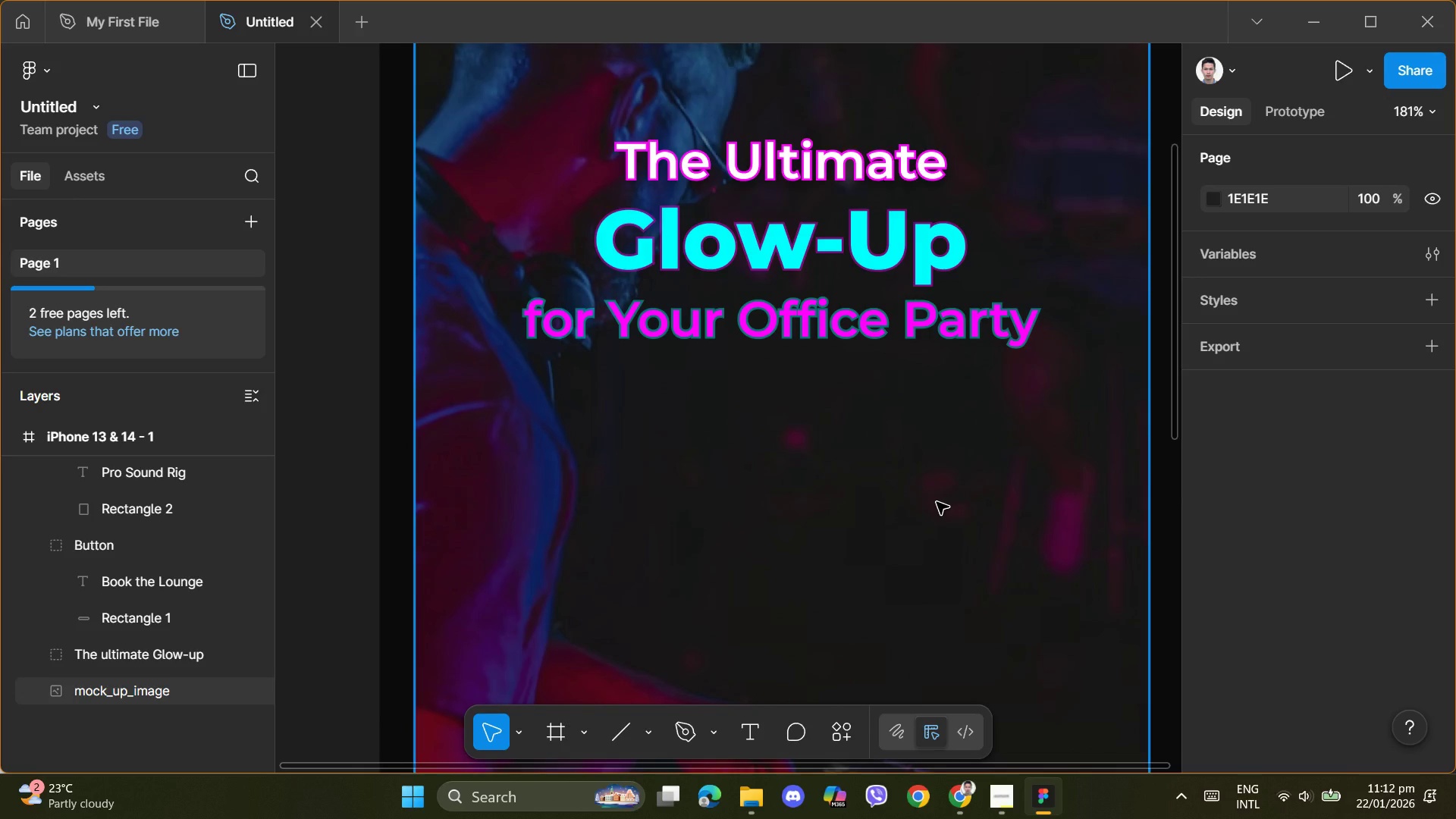 
hold_key(key=ControlLeft, duration=1.5)
hold_key(key=ControlLeft, duration=0.88)
scroll: coordinate [937, 502], scroll_direction: down, amount: 15.0
 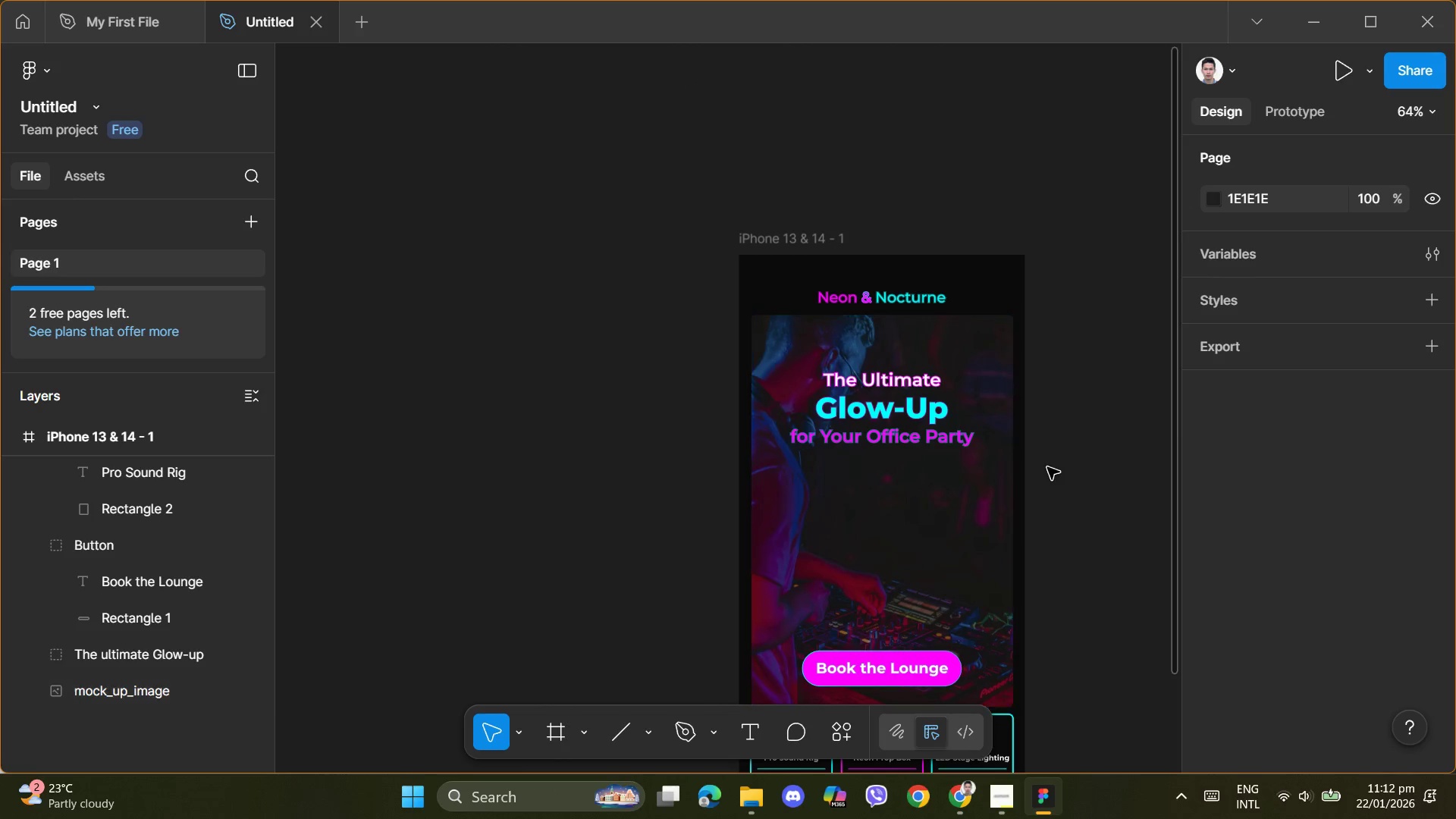 
hold_key(key=Space, duration=1.5)
 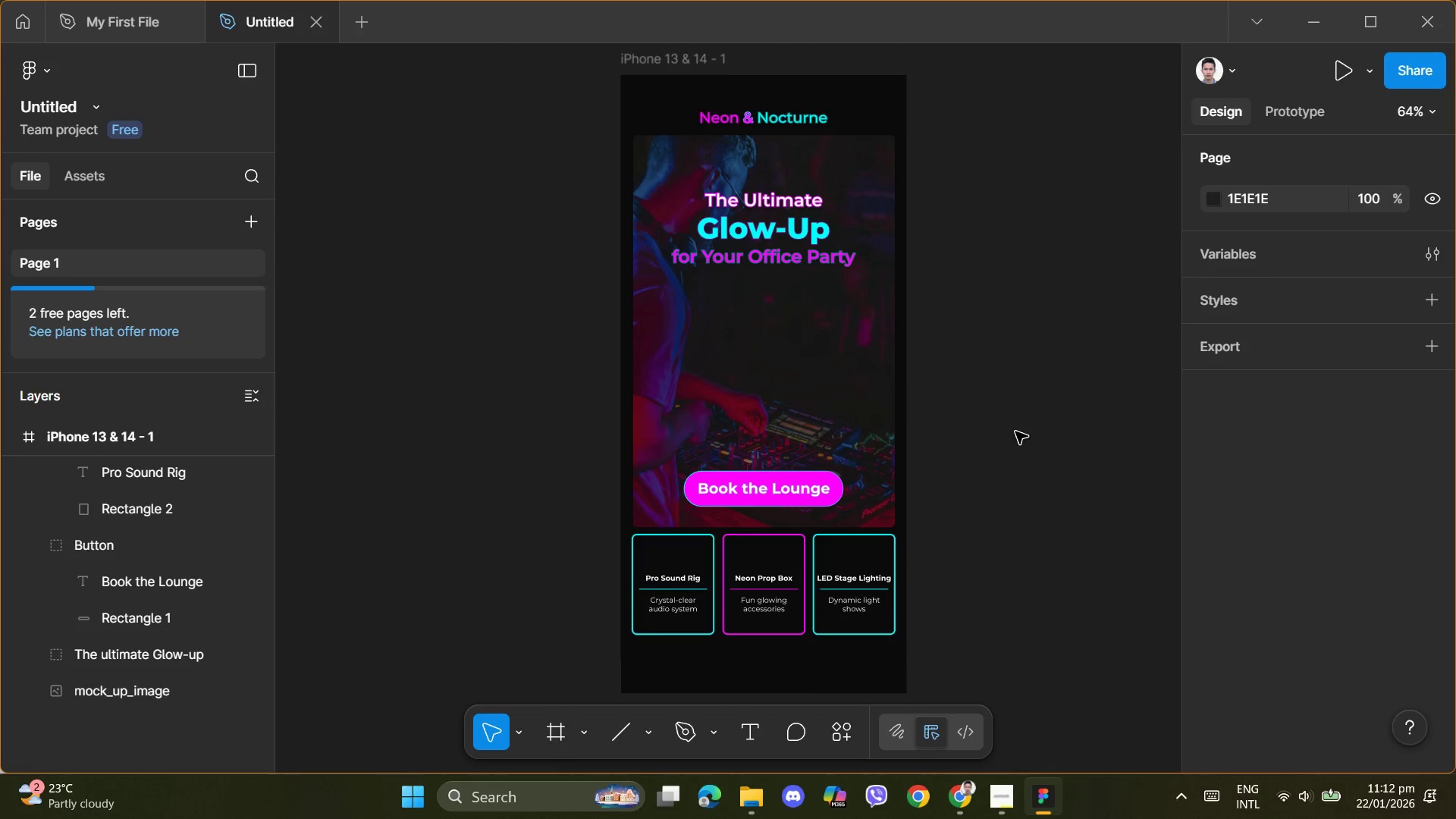 
left_click_drag(start_coordinate=[925, 484], to_coordinate=[806, 304])
 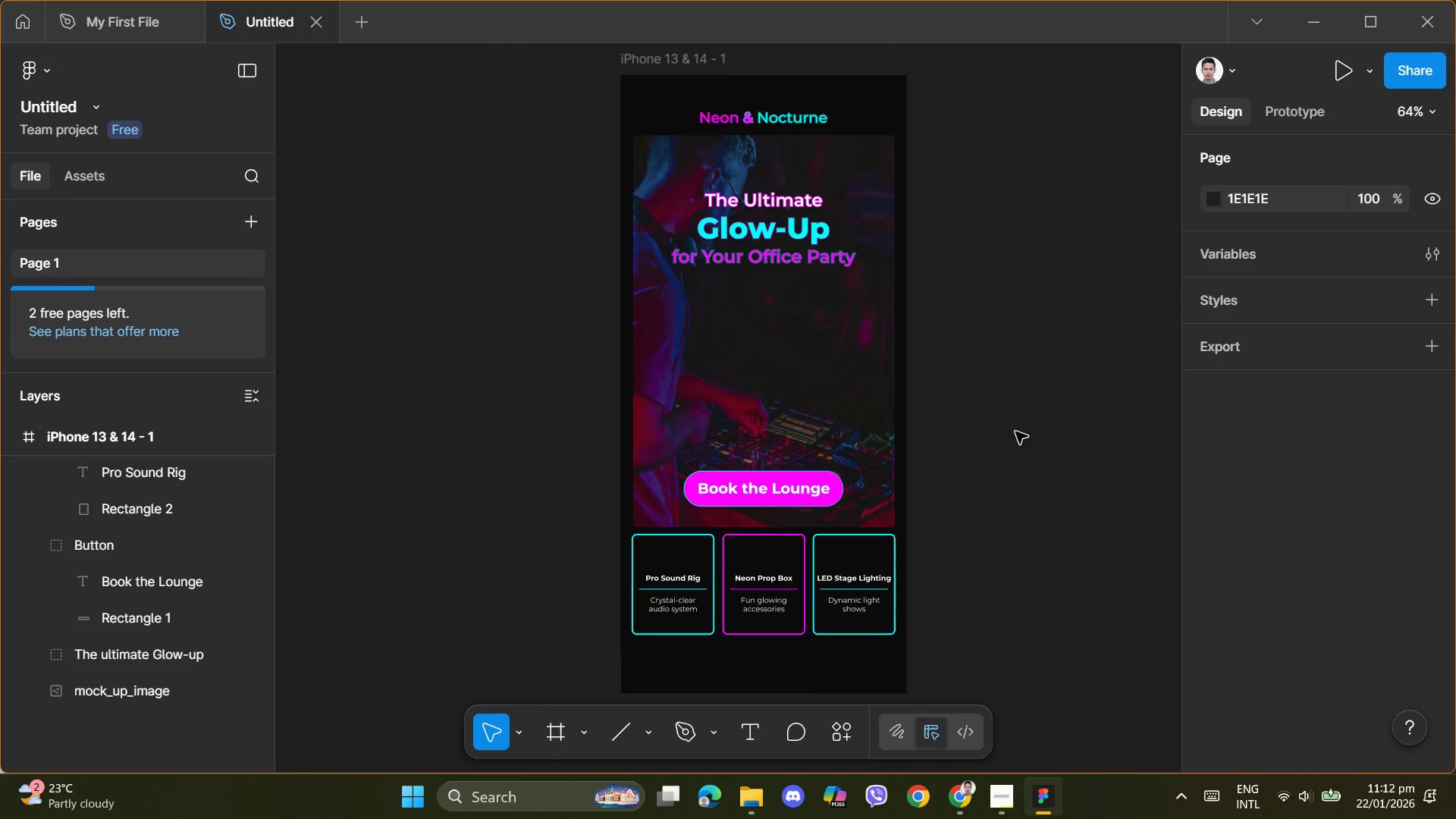 
hold_key(key=Space, duration=0.44)
 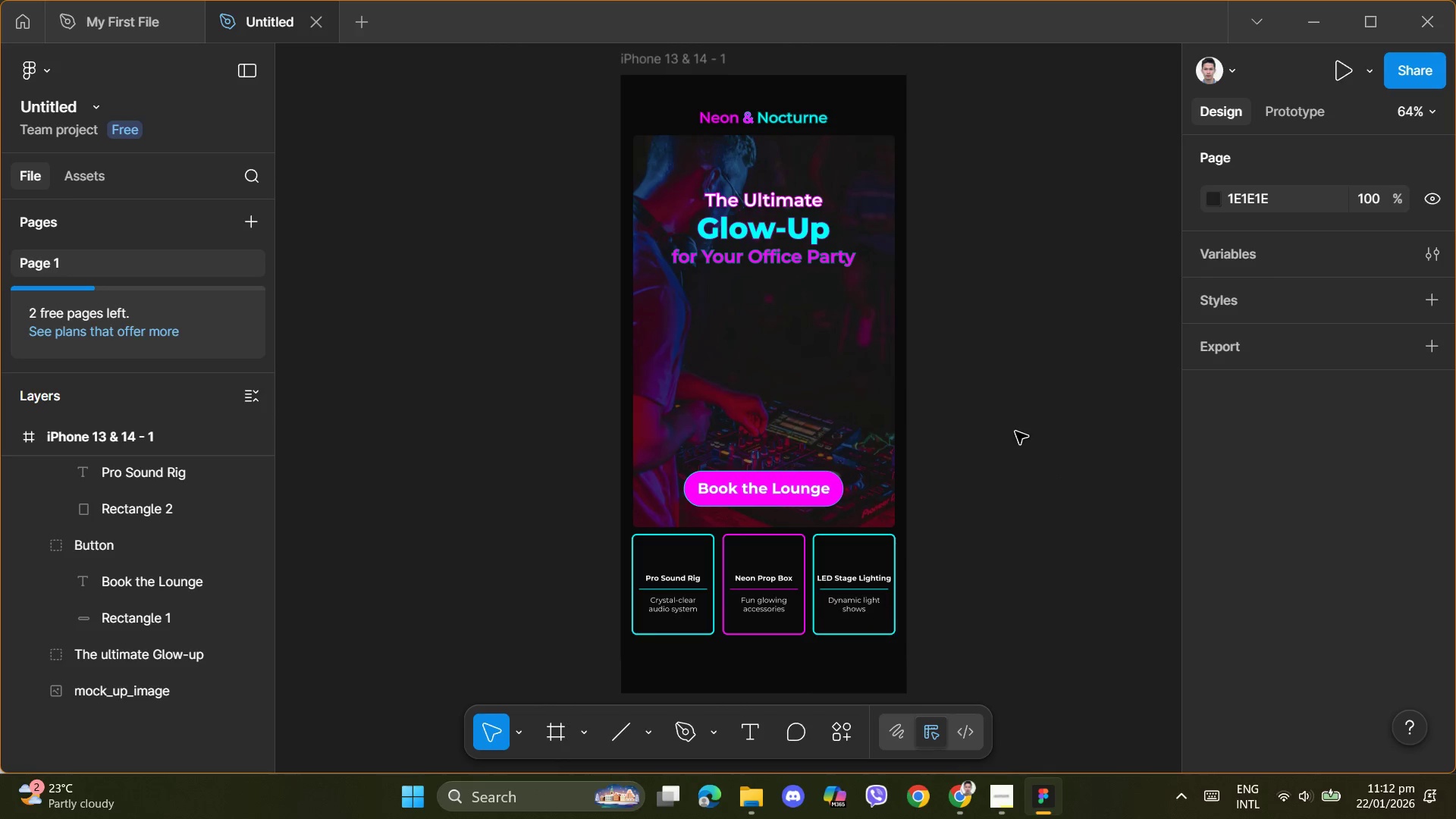 
left_click([1015, 431])
 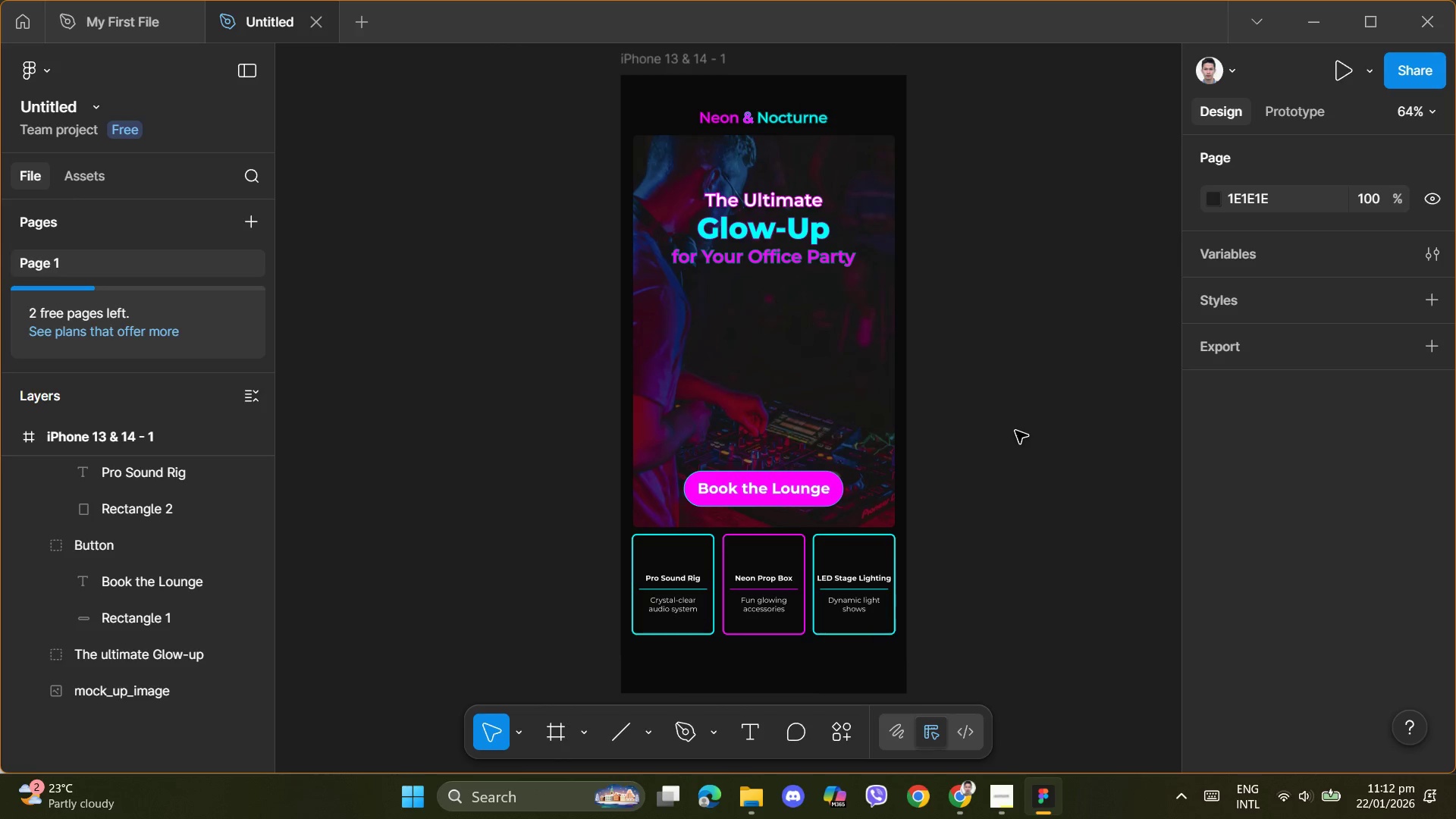 
scroll: coordinate [1006, 463], scroll_direction: down, amount: 19.0
 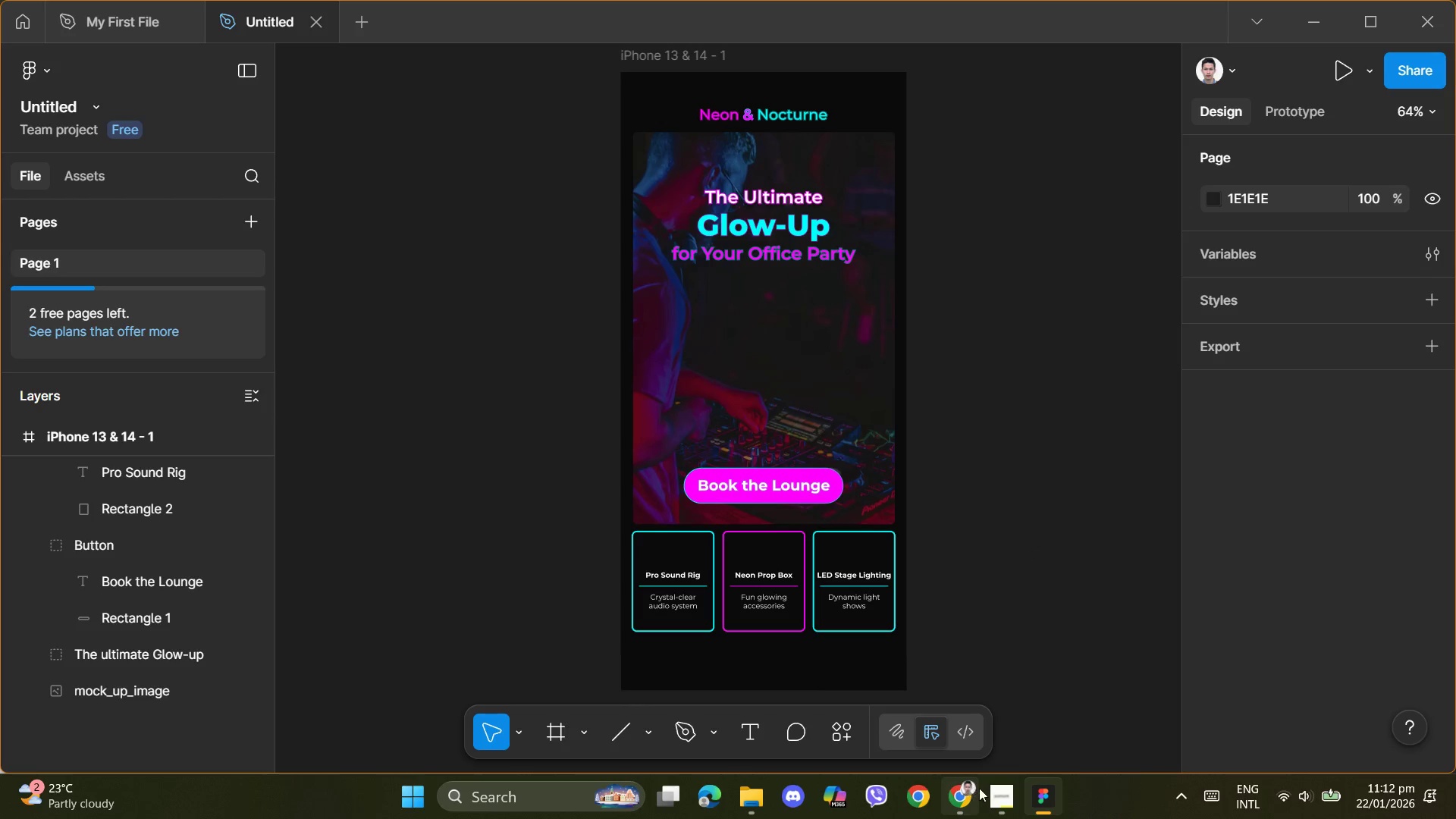 
left_click([993, 794])